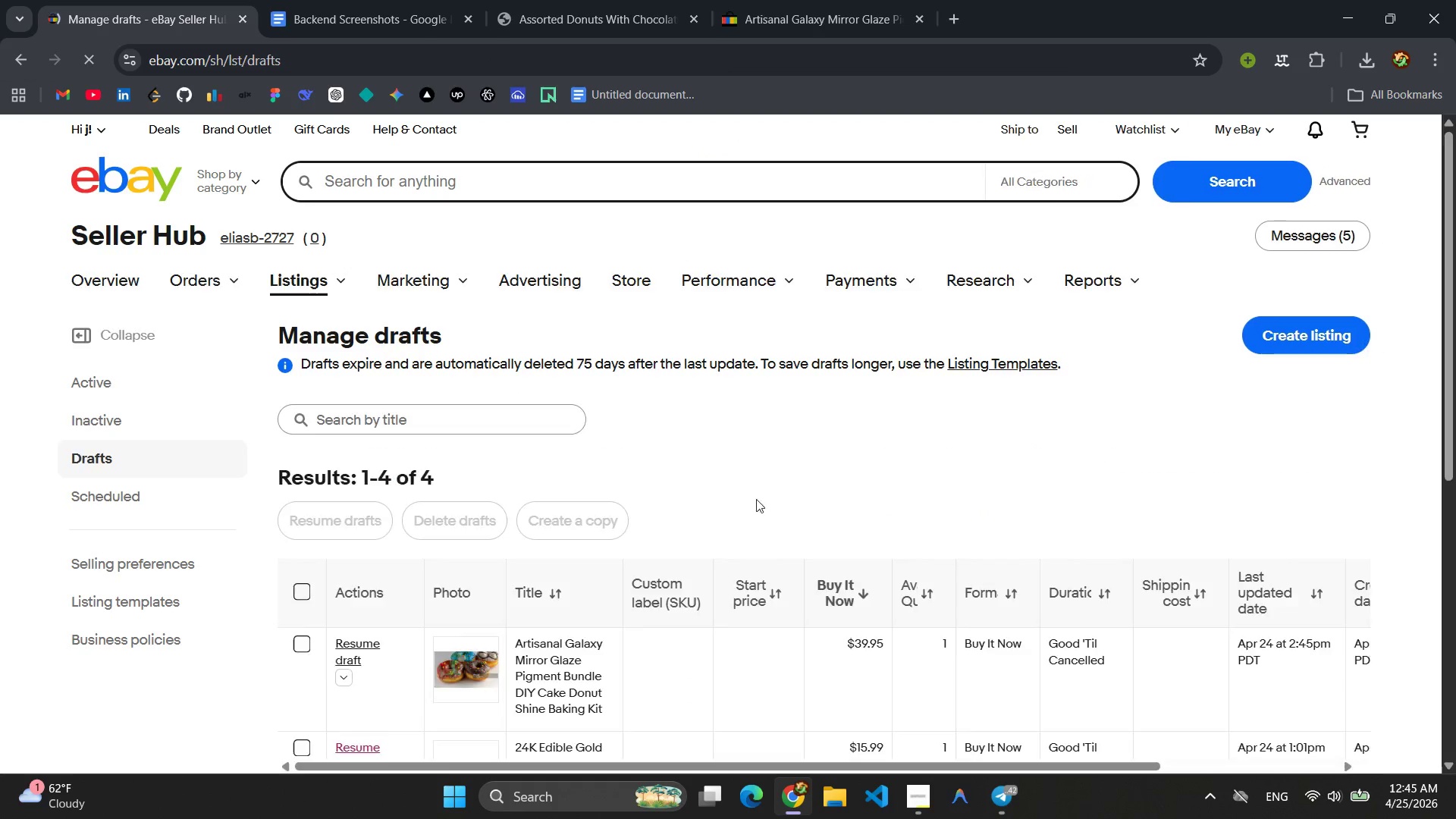 
left_click([342, 0])
 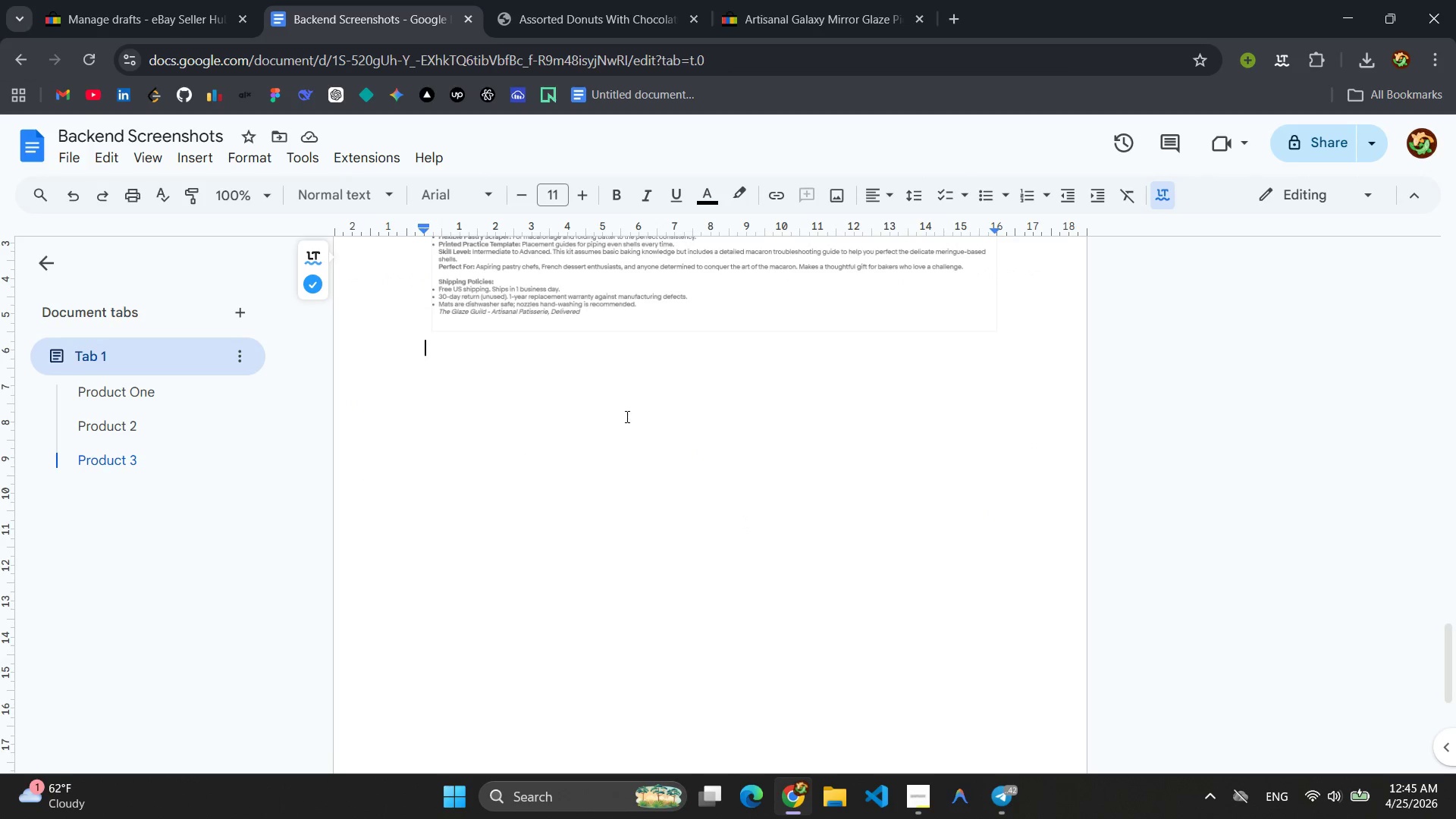 
left_click([356, 204])
 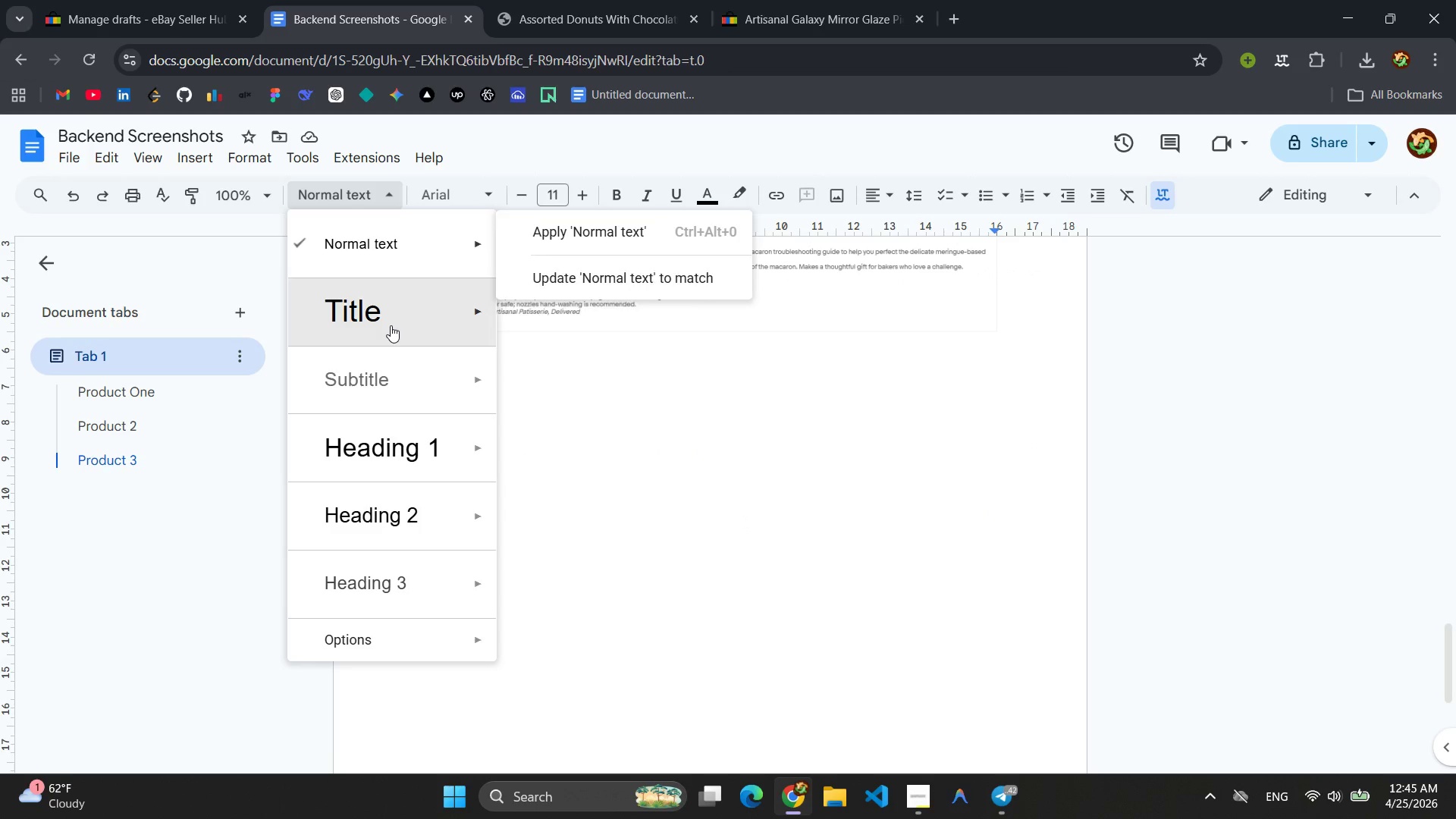 
left_click([391, 326])
 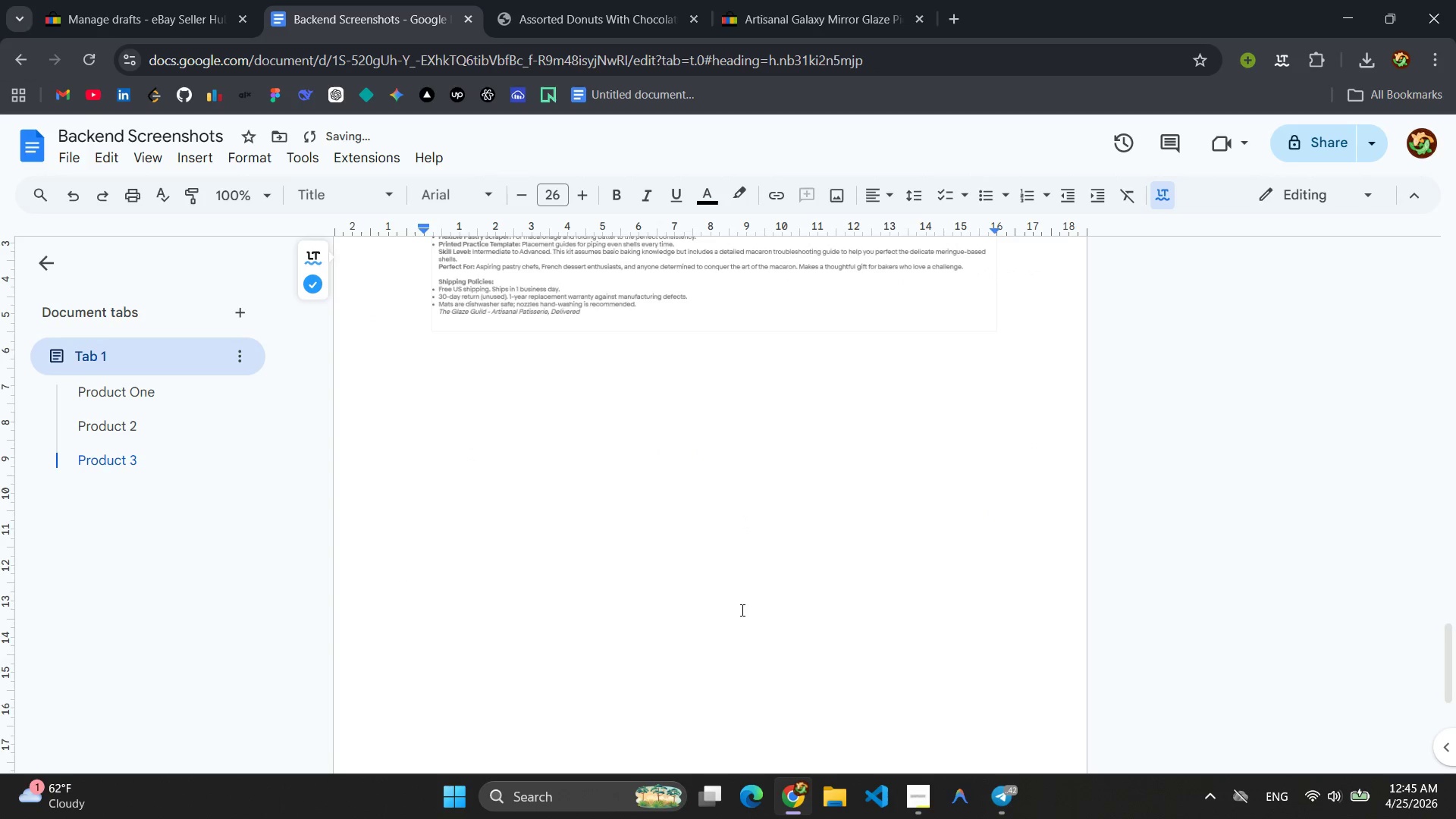 
type(Product 4)
 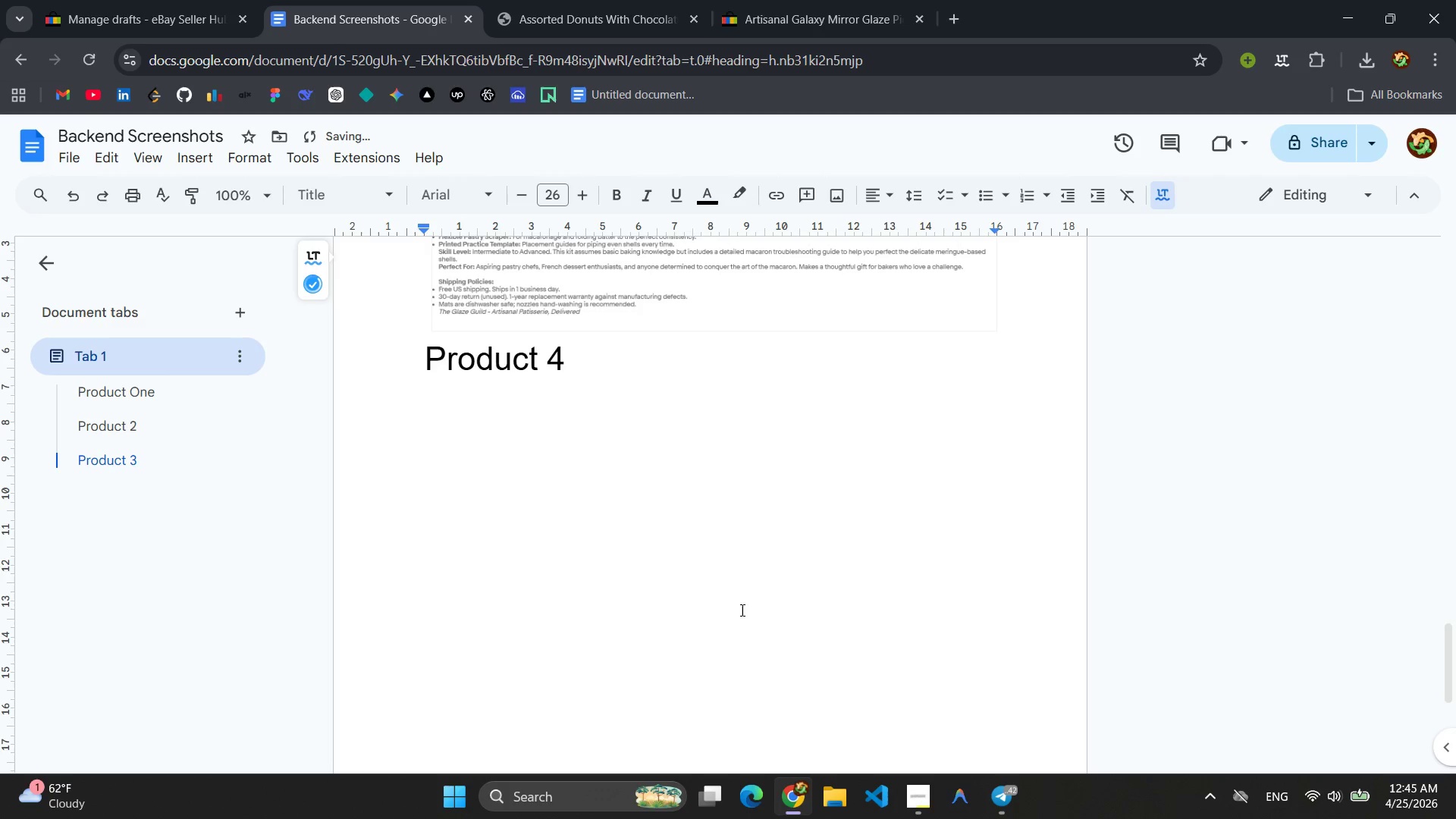 
key(Enter)
 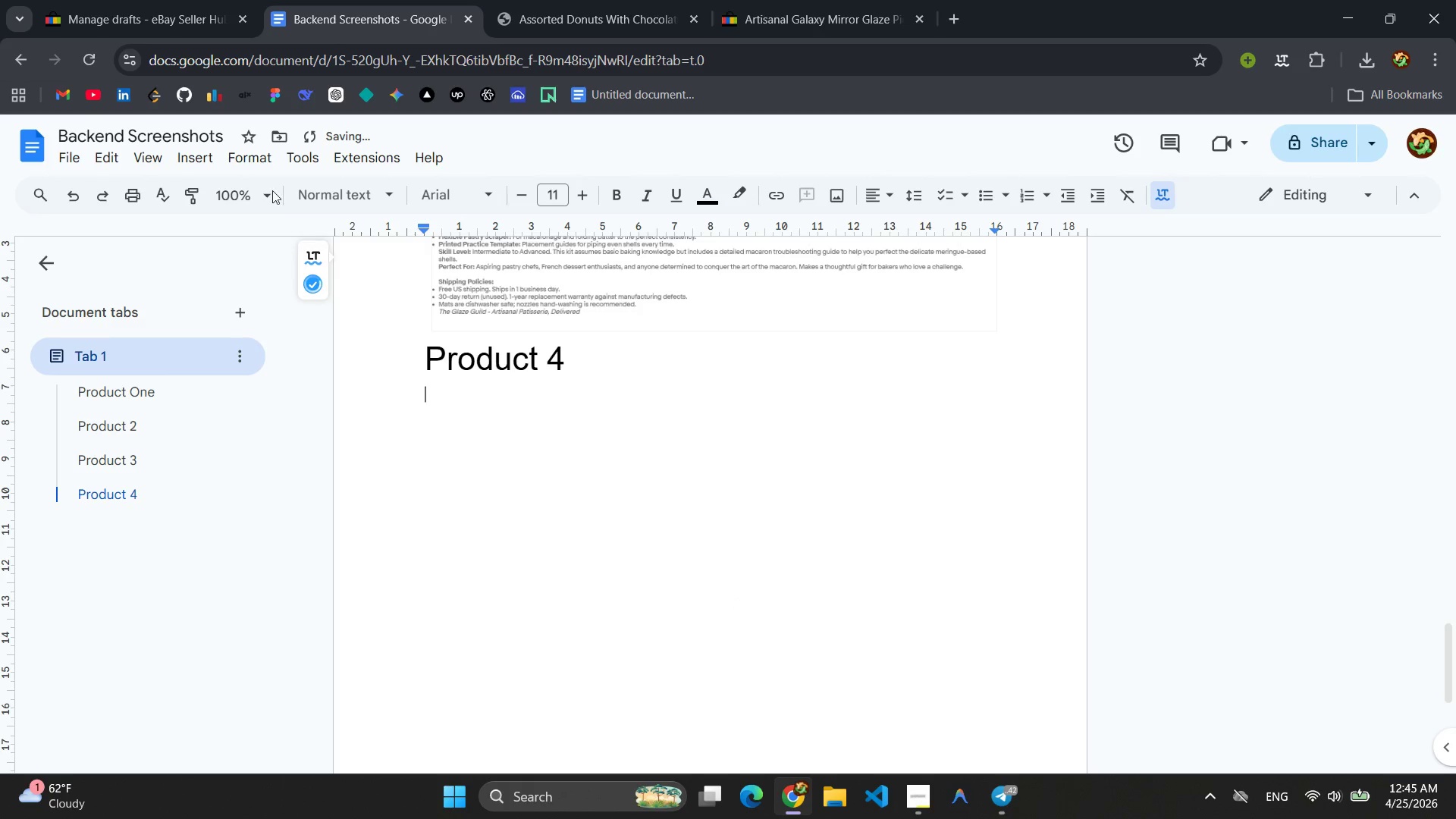 
left_click([205, 167])
 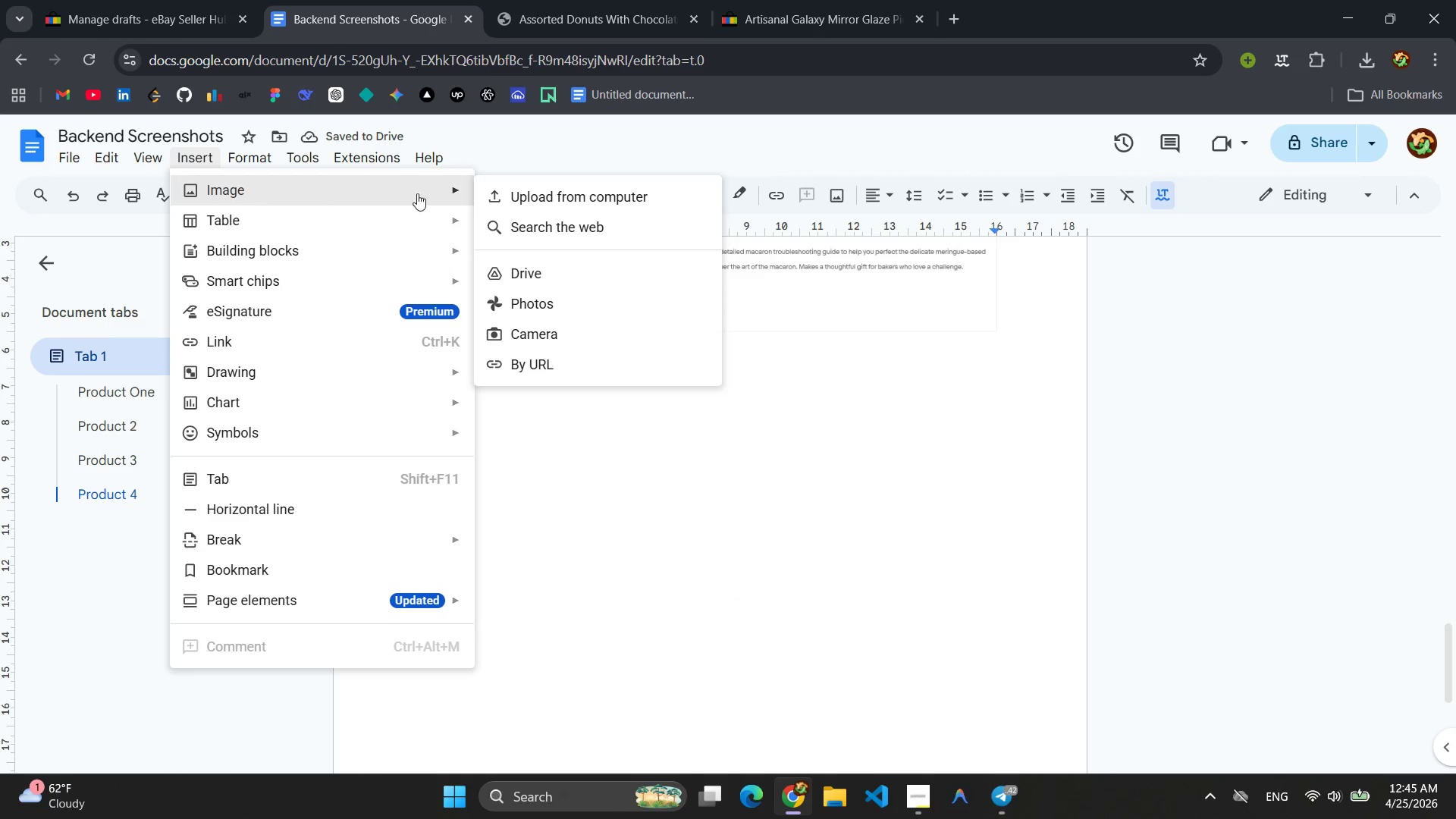 
left_click([514, 195])
 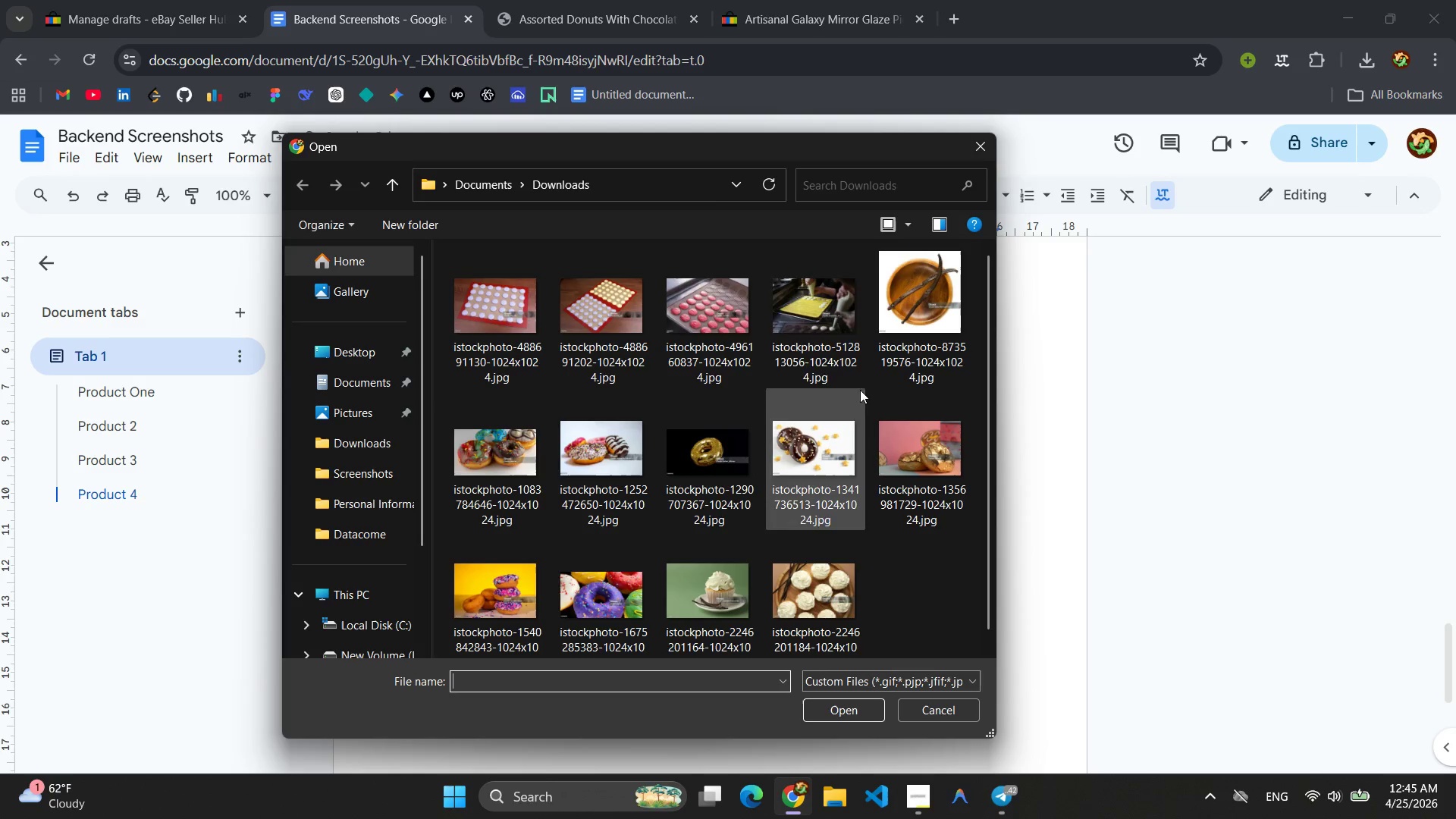 
scroll: coordinate [833, 376], scroll_direction: down, amount: 3.0
 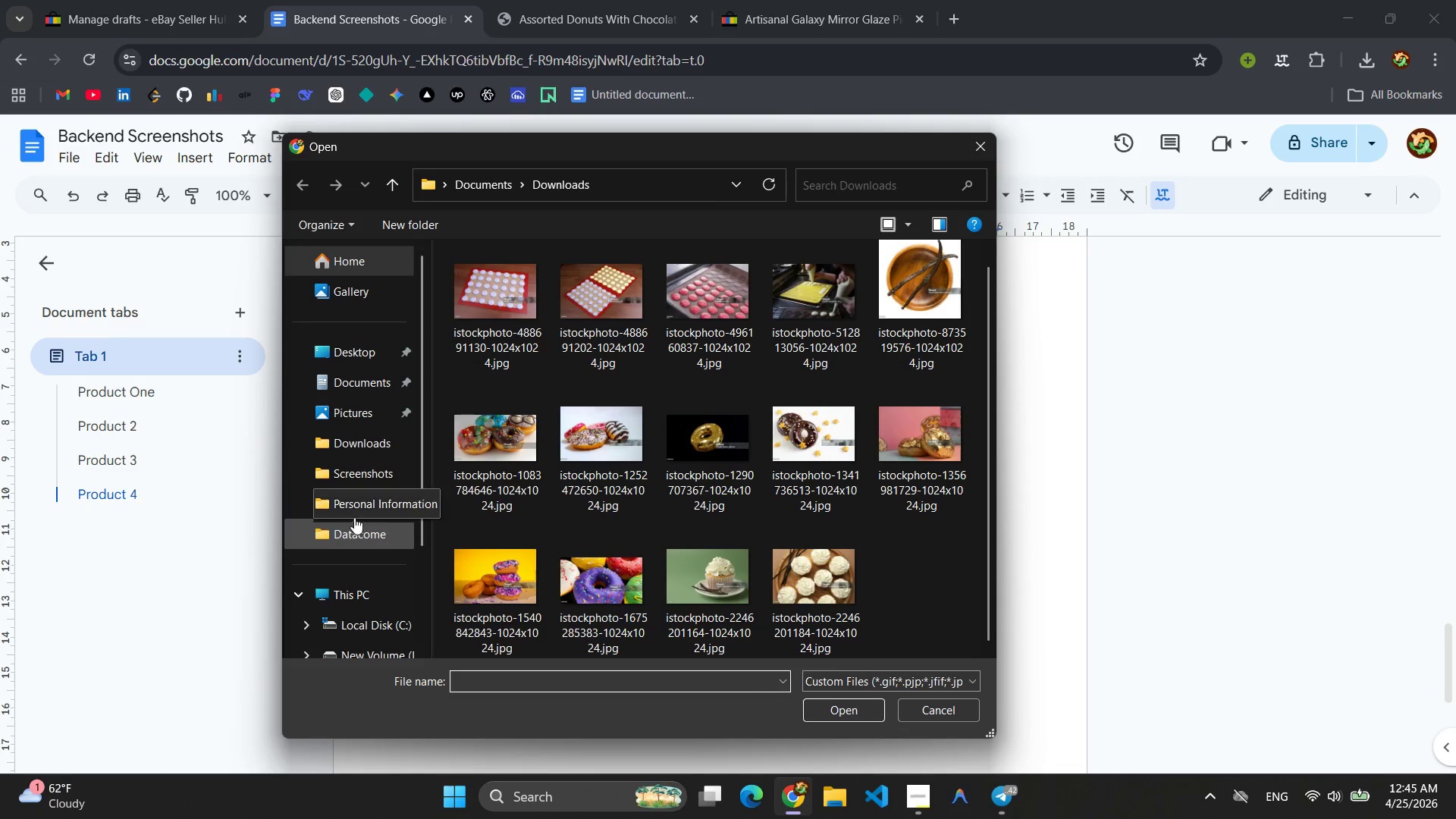 
left_click([355, 485])
 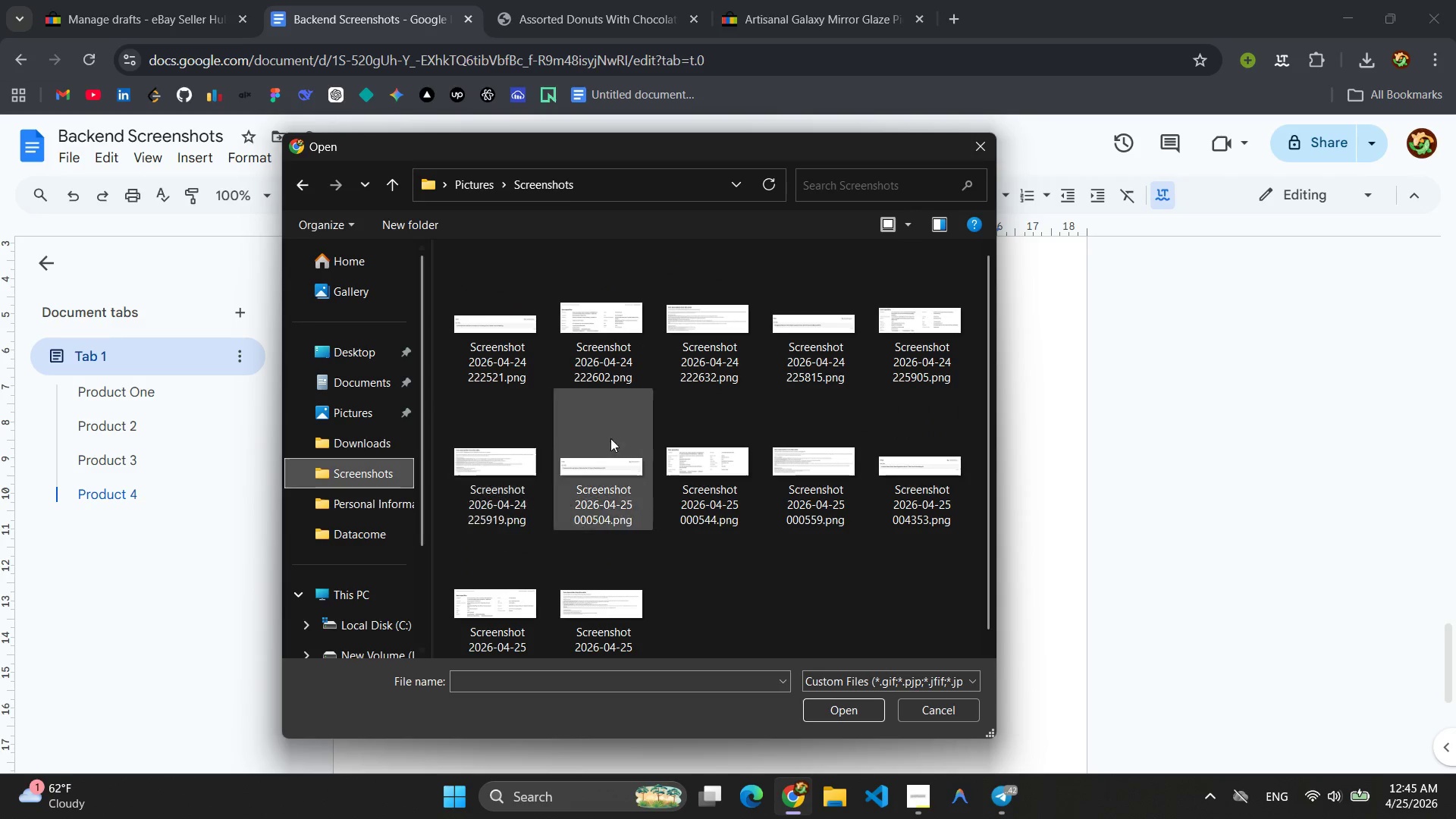 
scroll: coordinate [890, 431], scroll_direction: down, amount: 4.0
 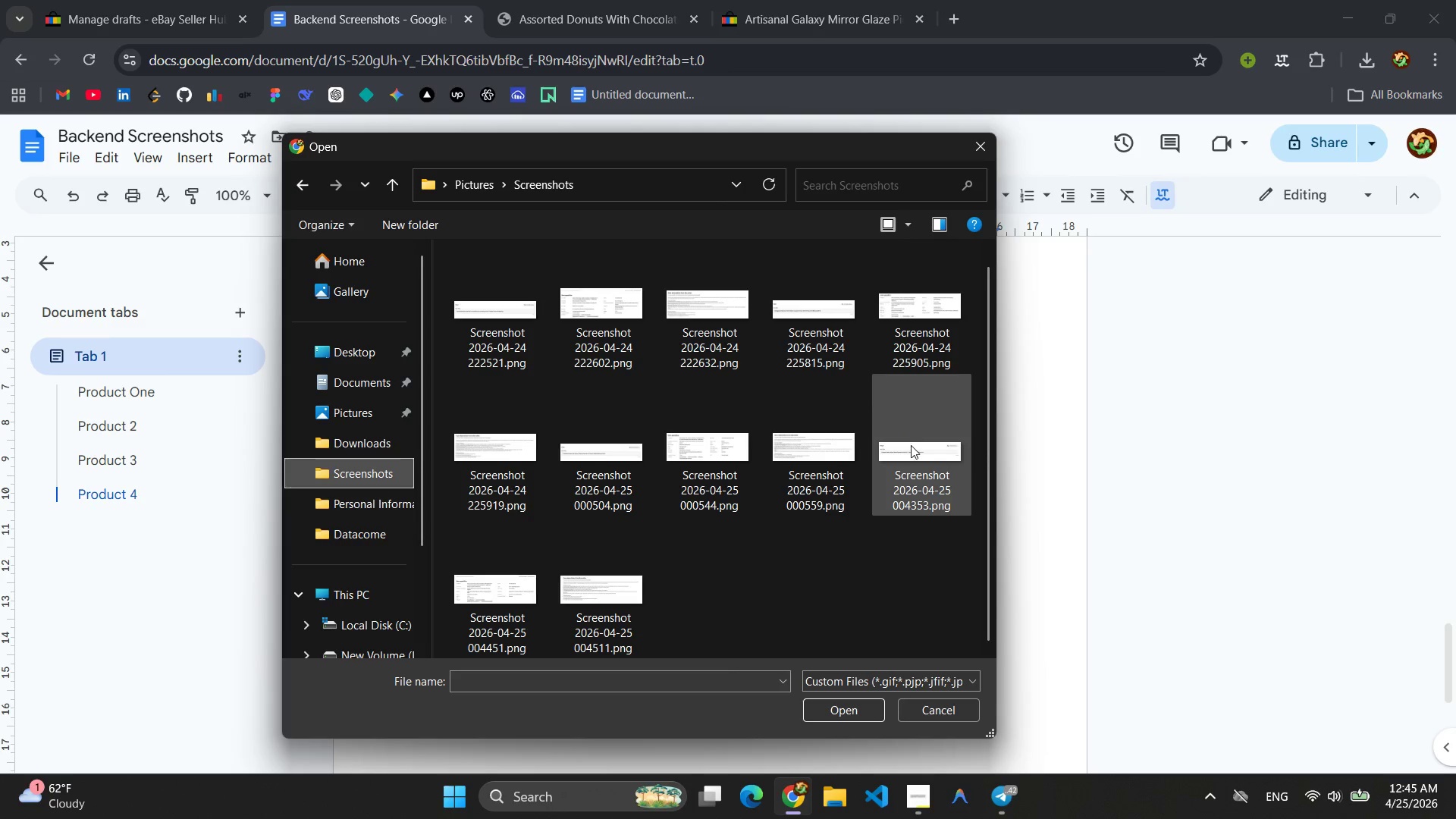 
left_click([911, 446])
 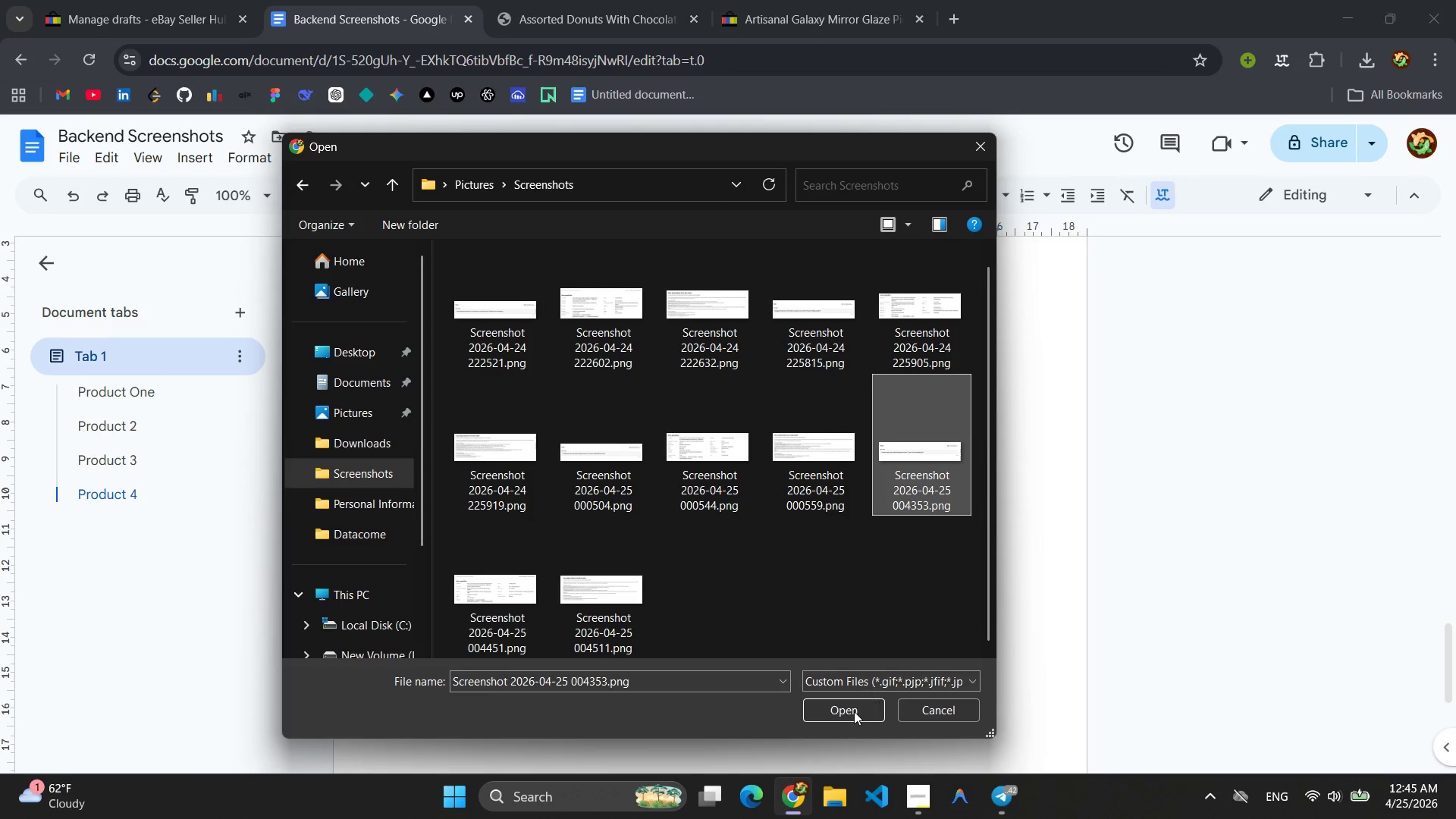 
left_click([854, 711])
 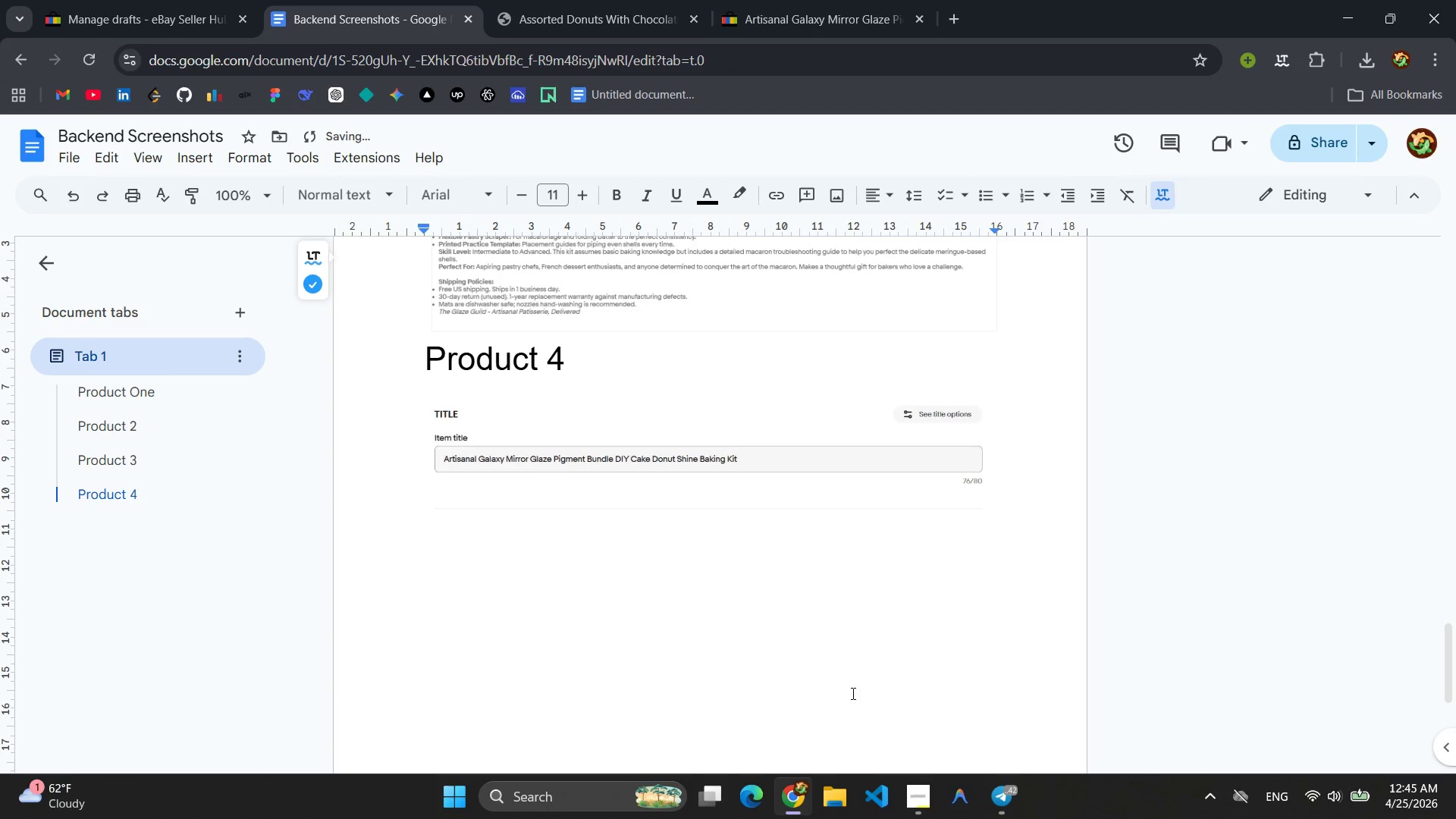 
key(Enter)
 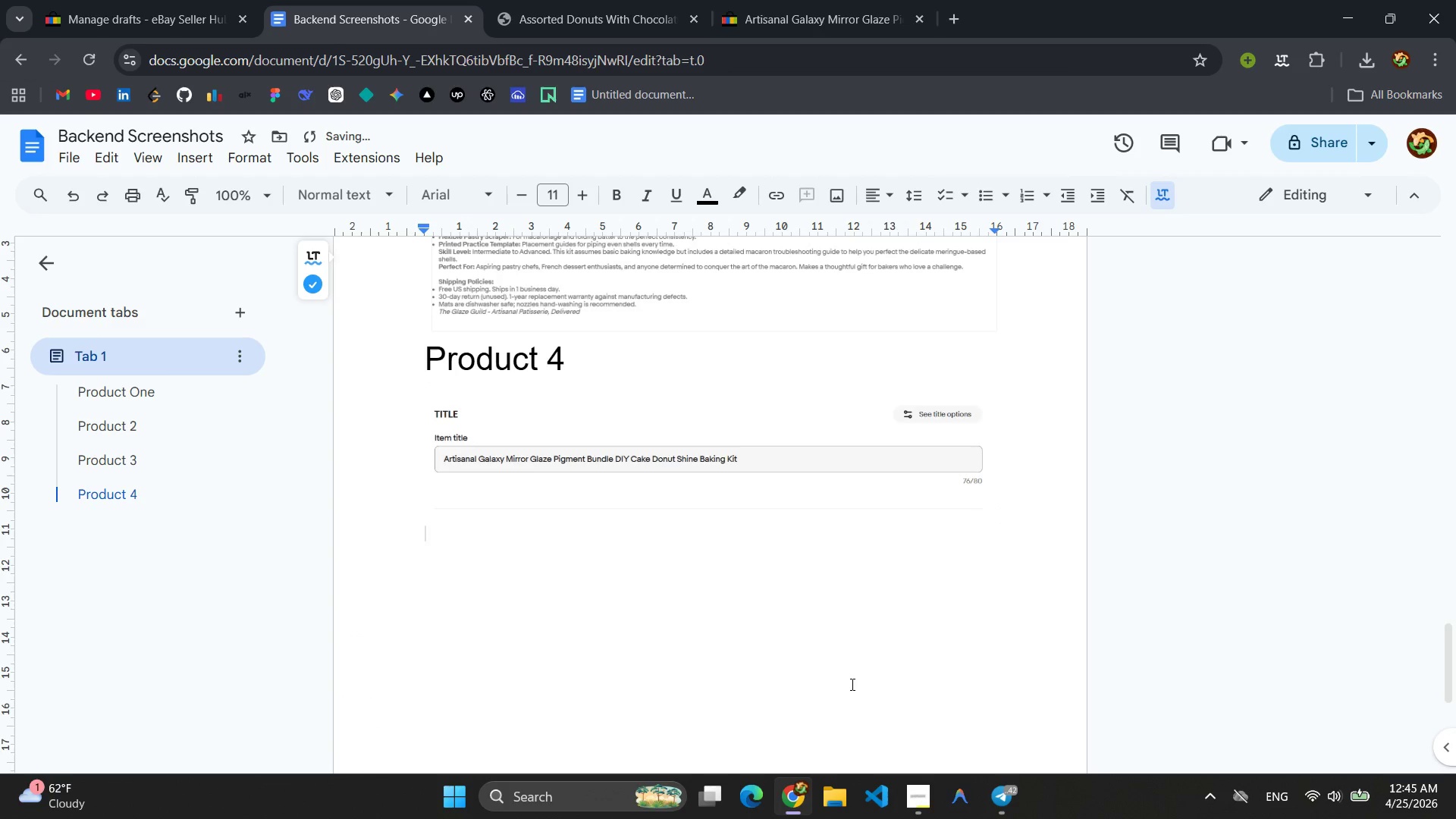 
scroll: coordinate [848, 645], scroll_direction: down, amount: 3.0
 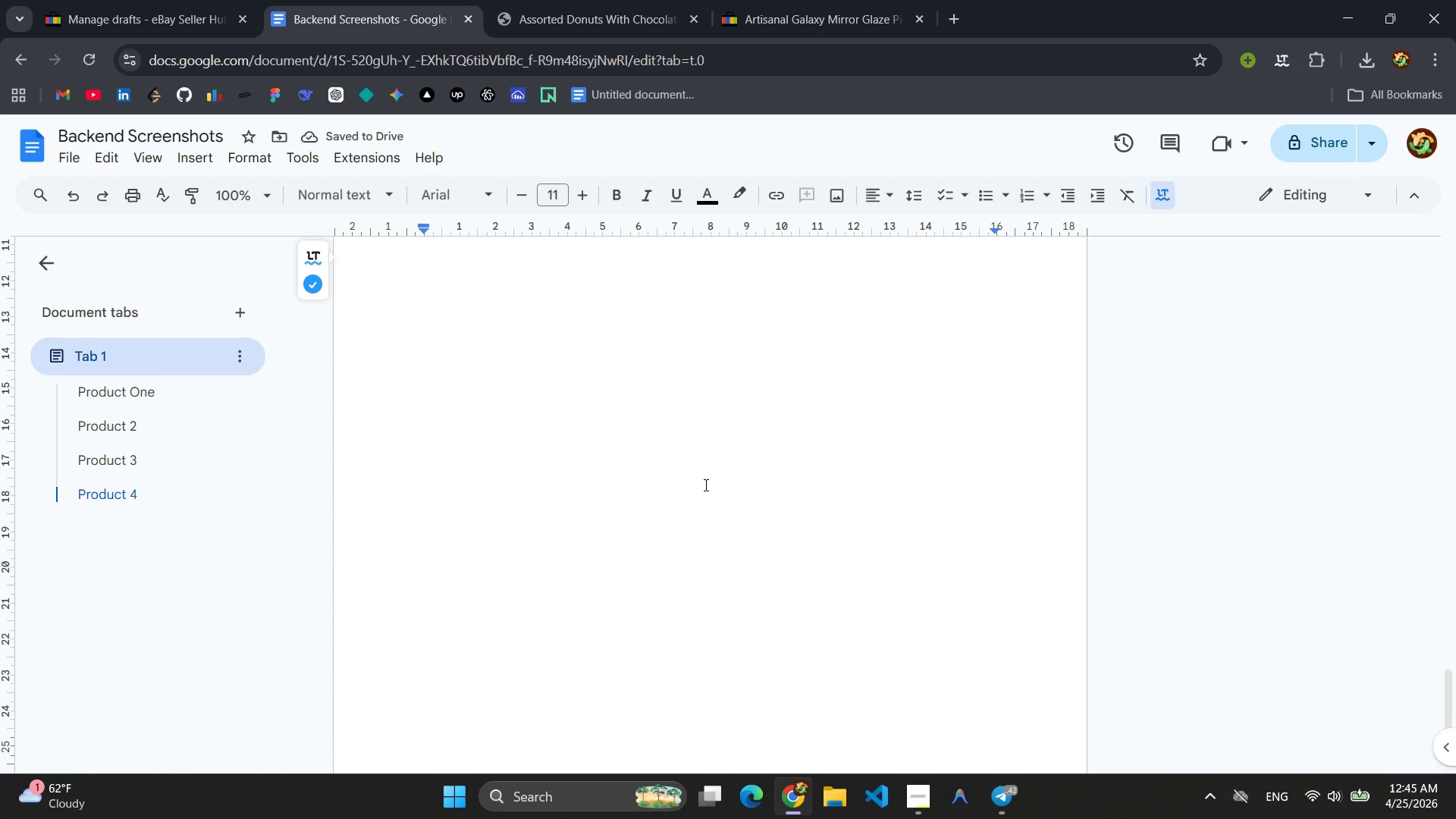 
scroll: coordinate [698, 474], scroll_direction: up, amount: 1.0
 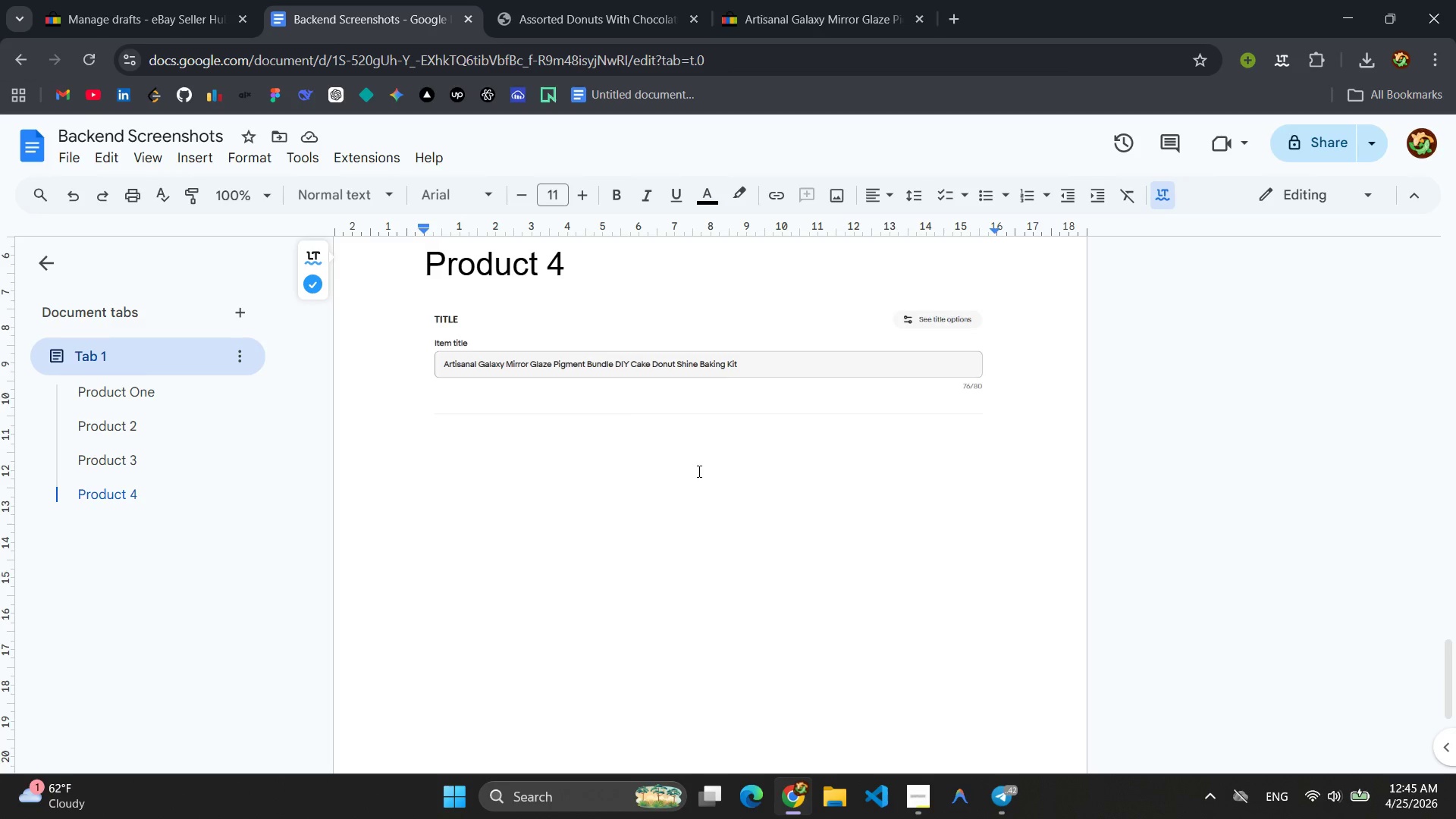 
wait(5.71)
 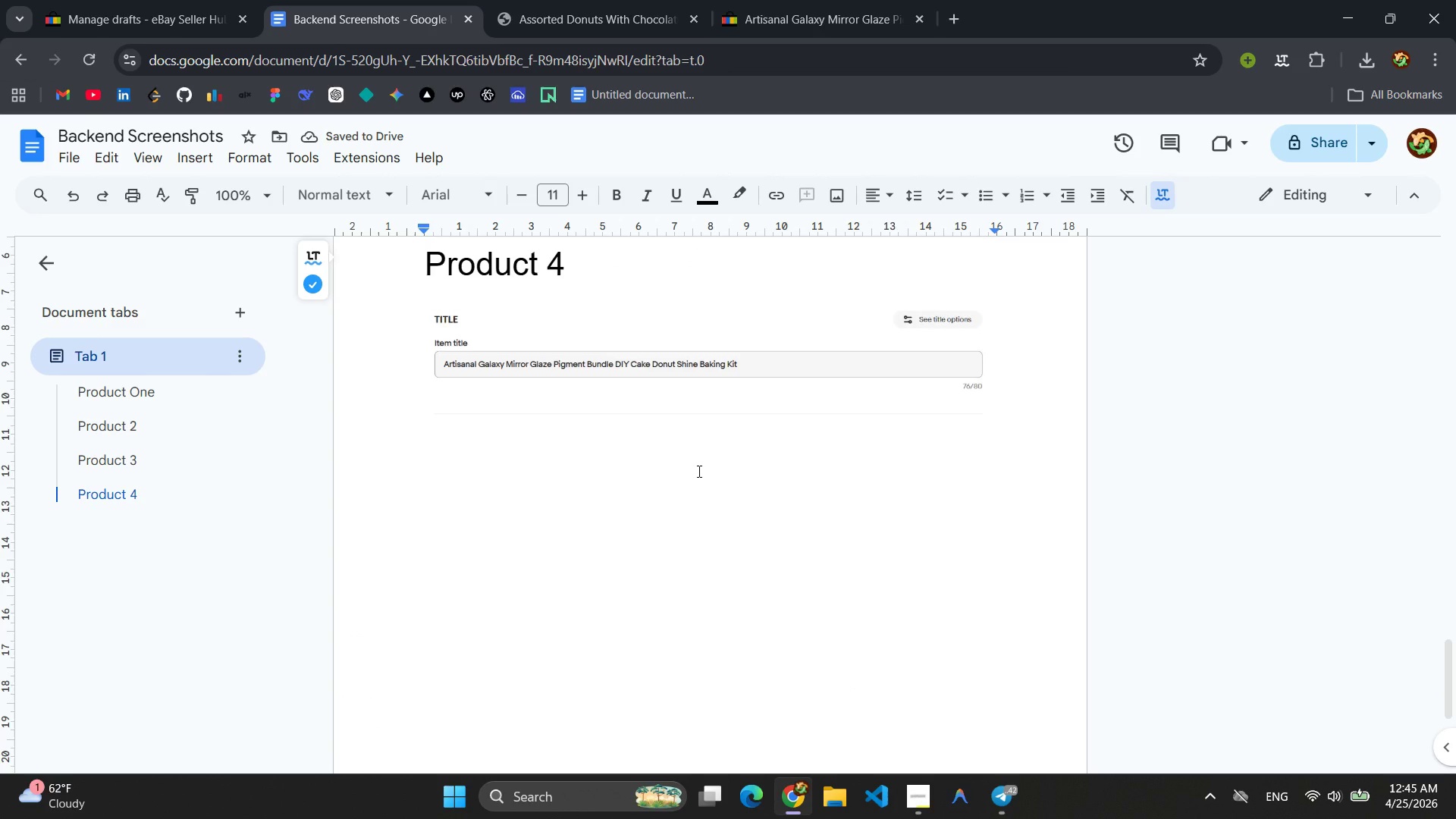 
left_click([184, 152])
 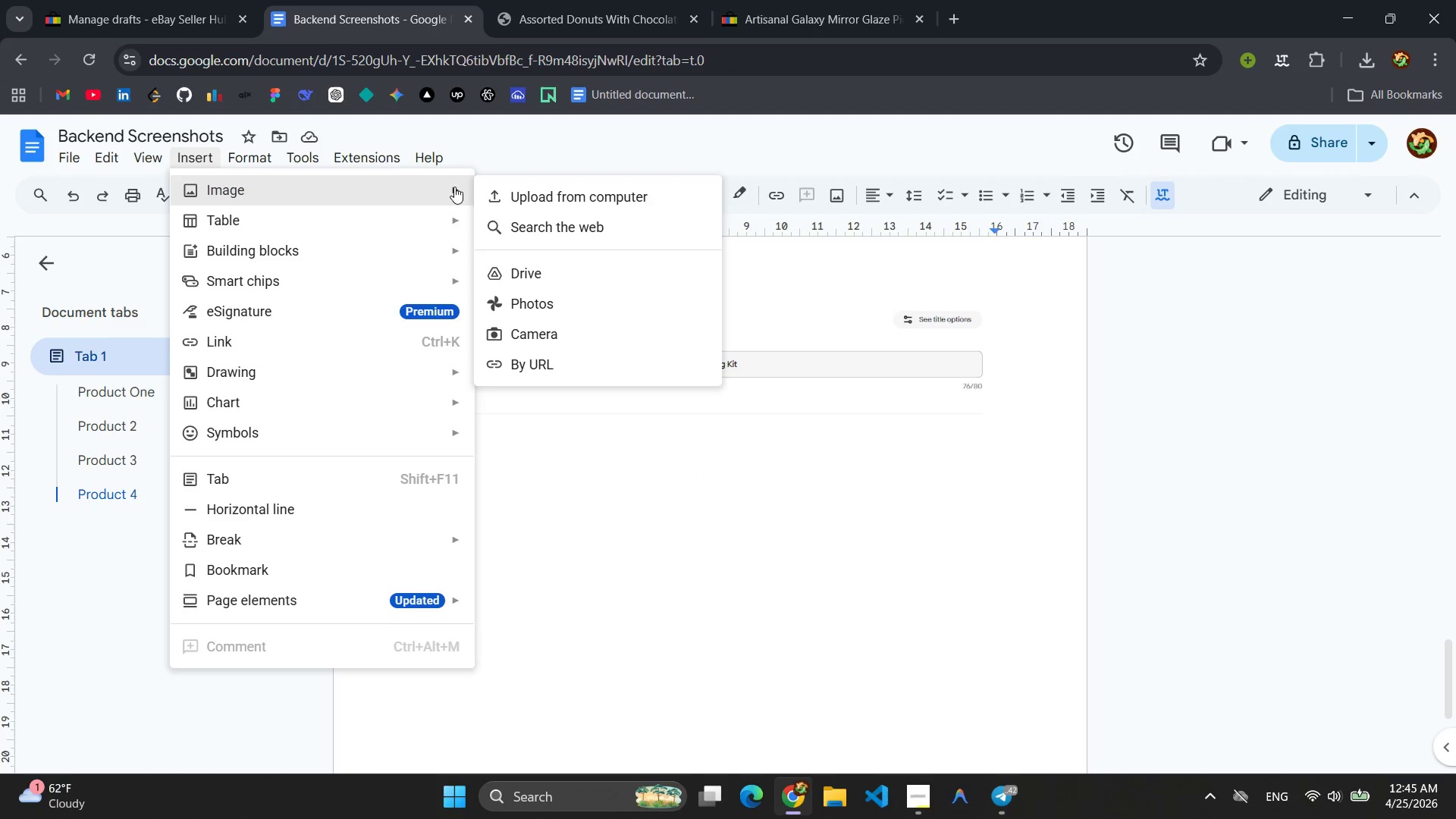 
left_click([490, 190])
 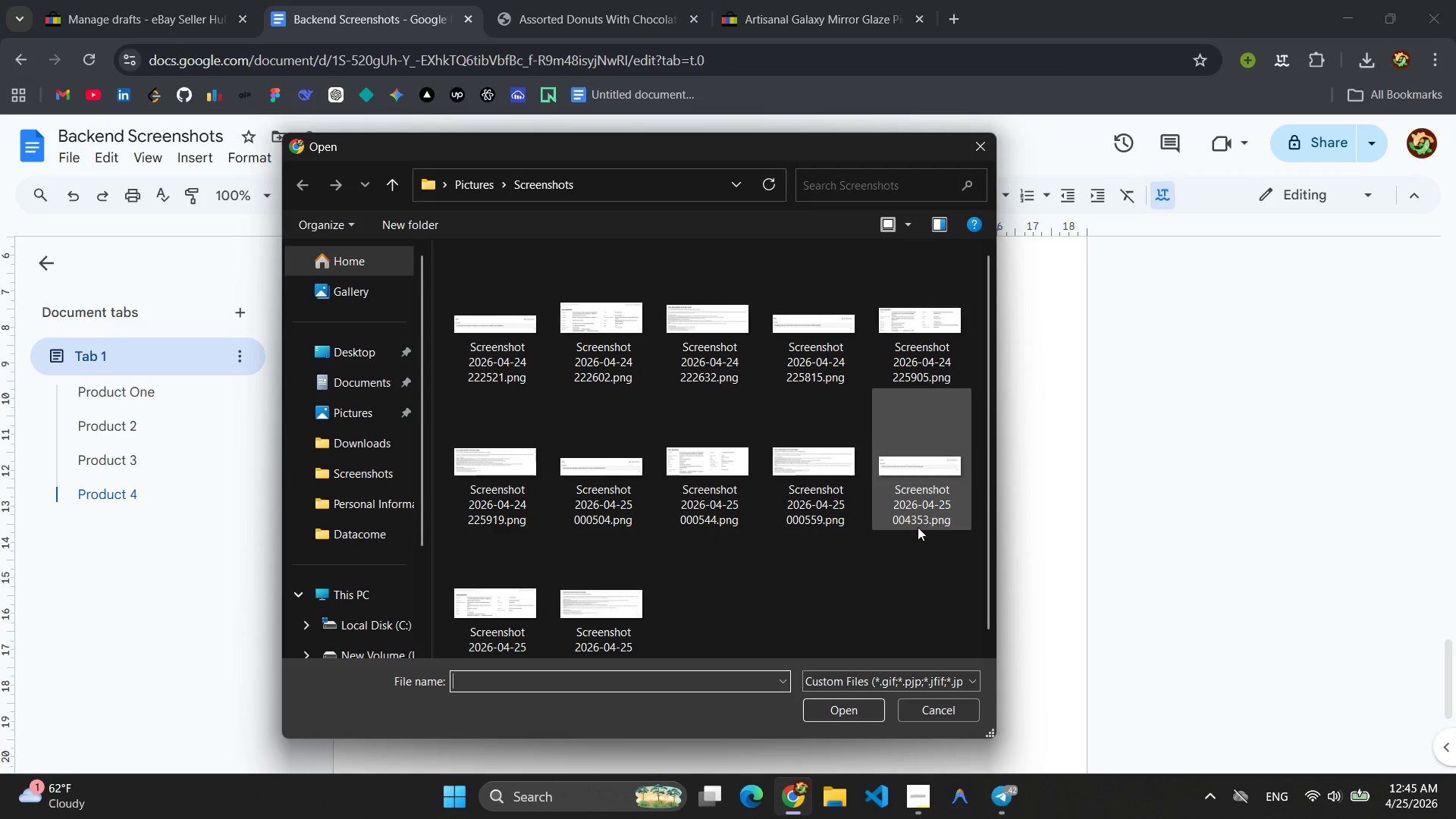 
left_click([484, 626])
 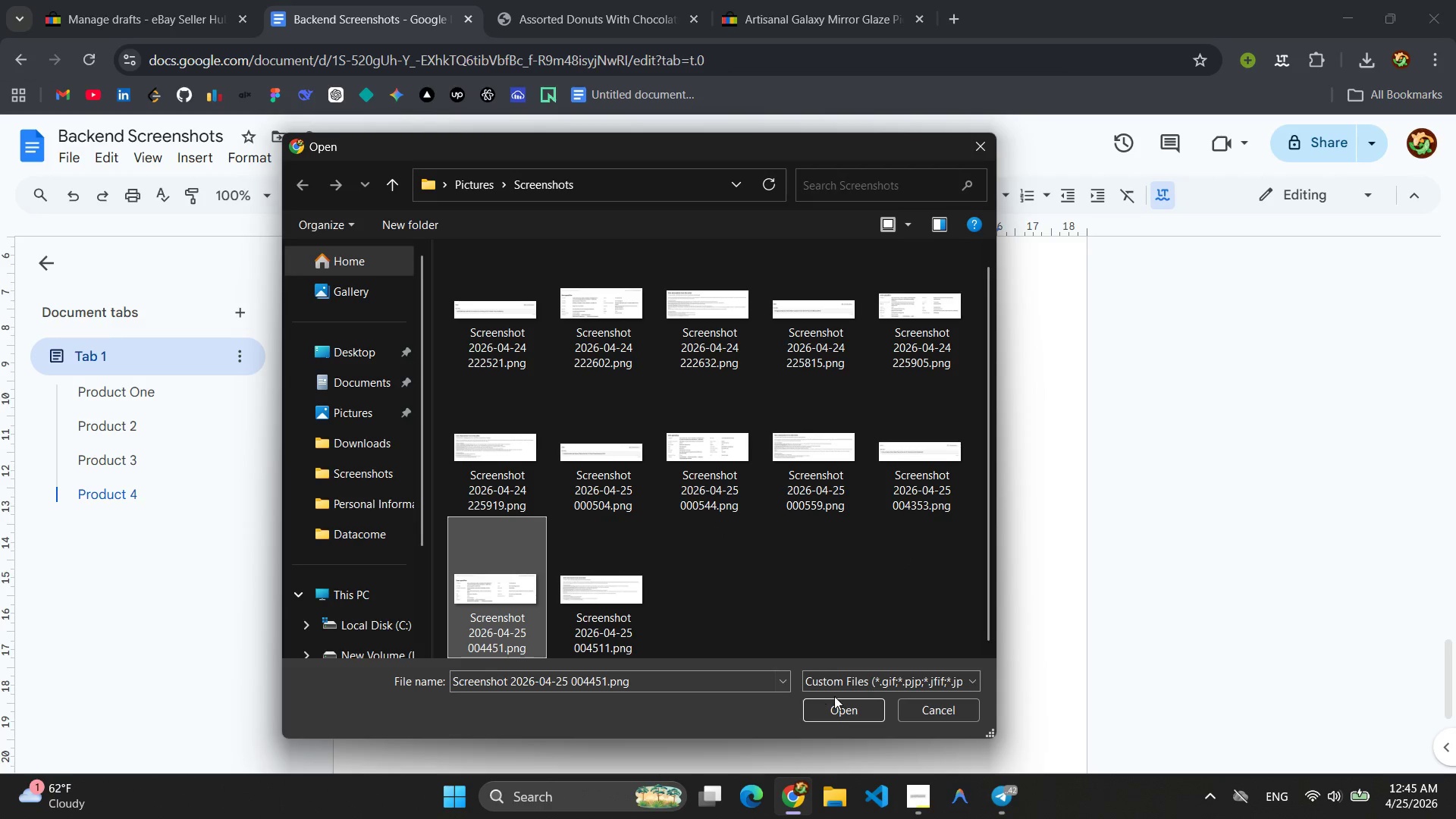 
left_click([834, 709])
 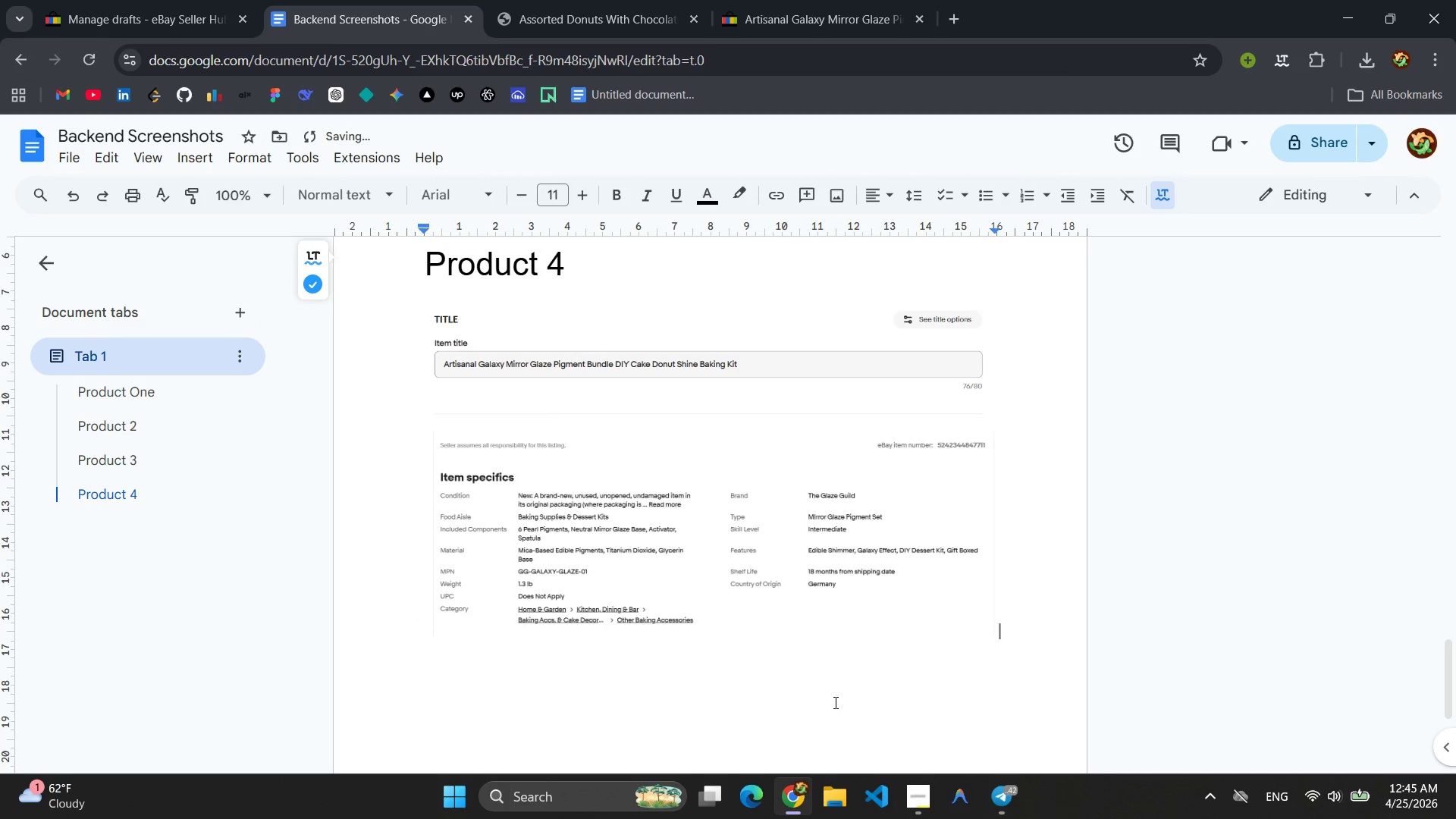 
key(Enter)
 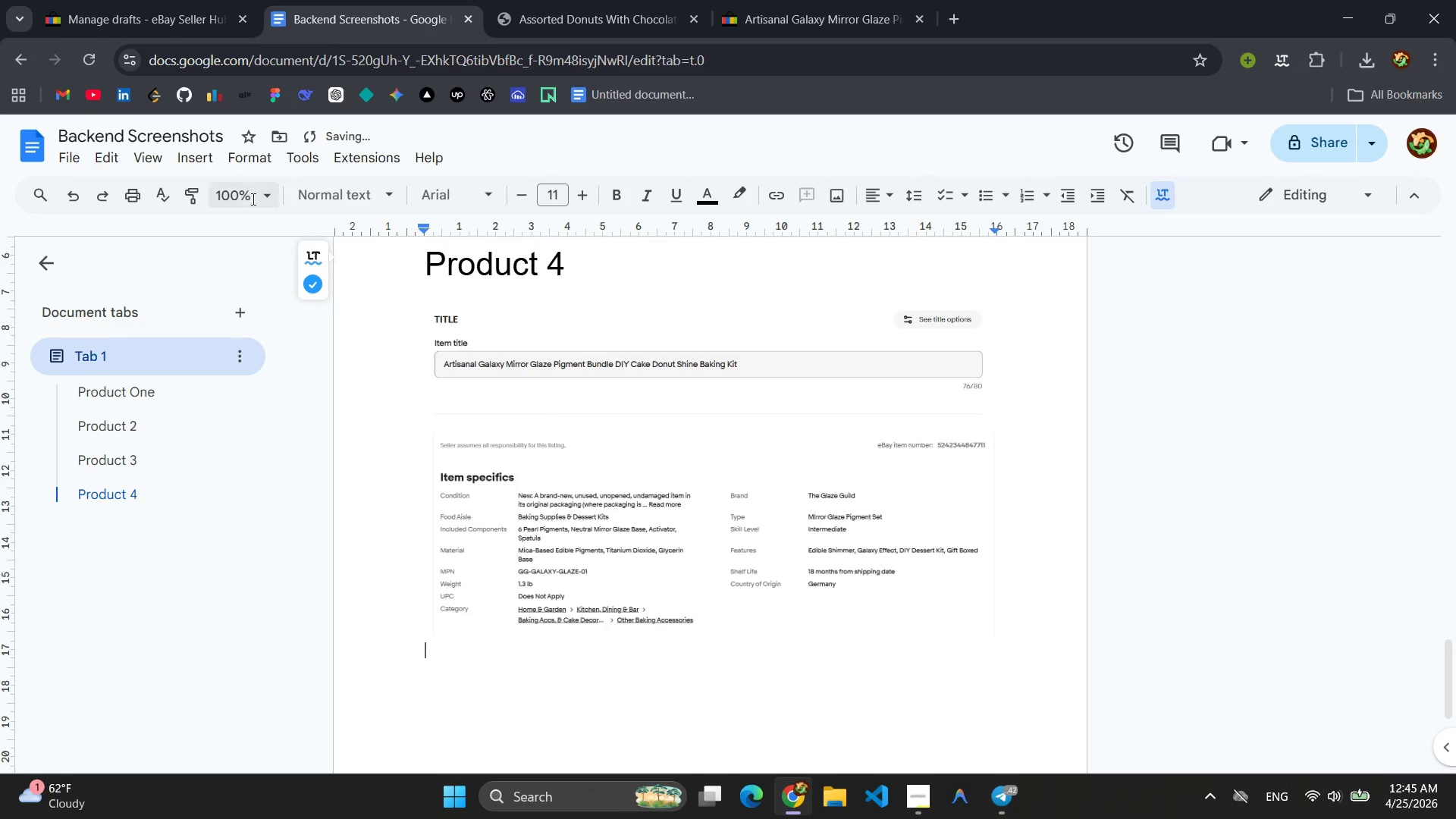 
left_click([181, 163])
 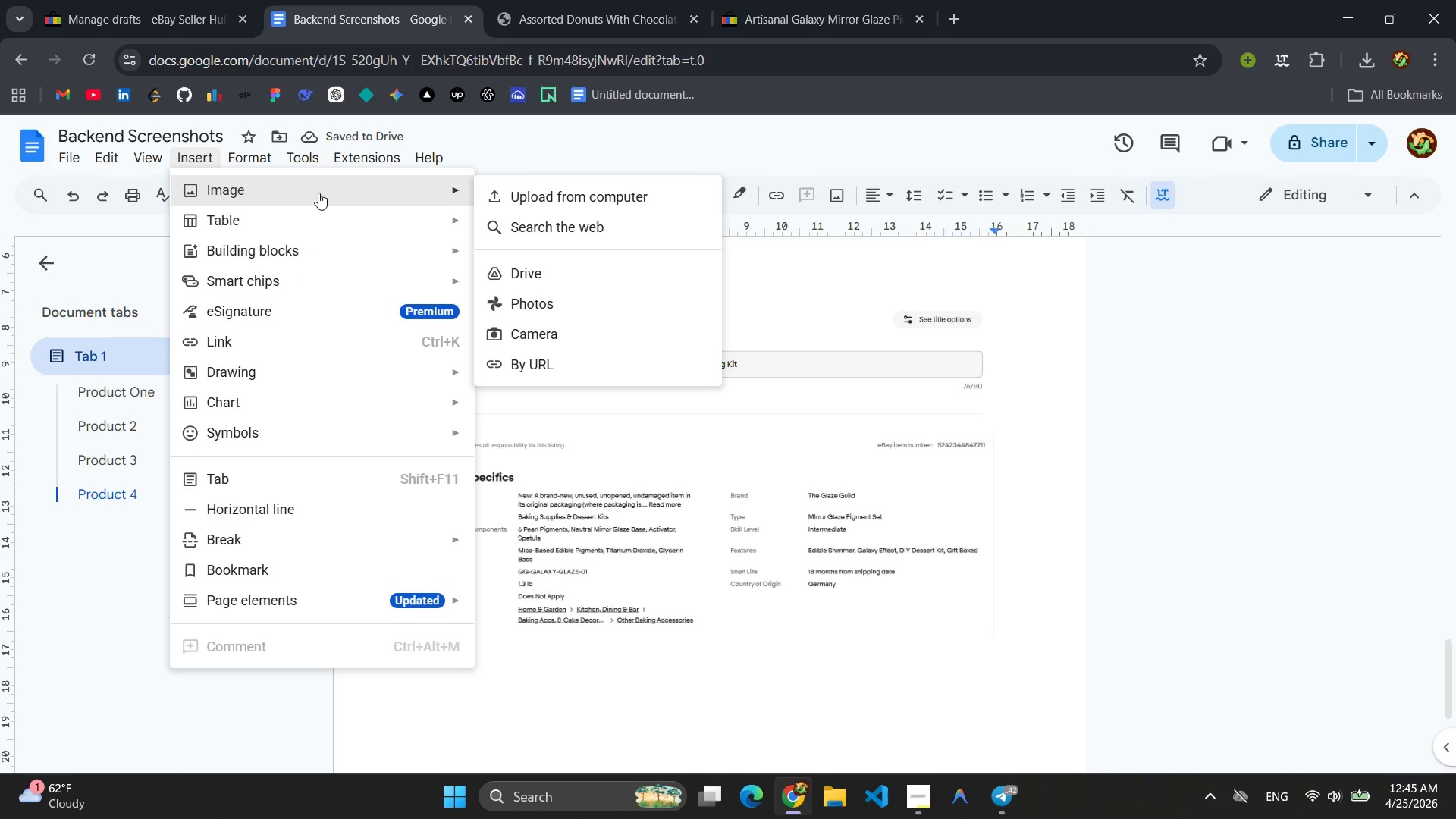 
left_click([576, 203])
 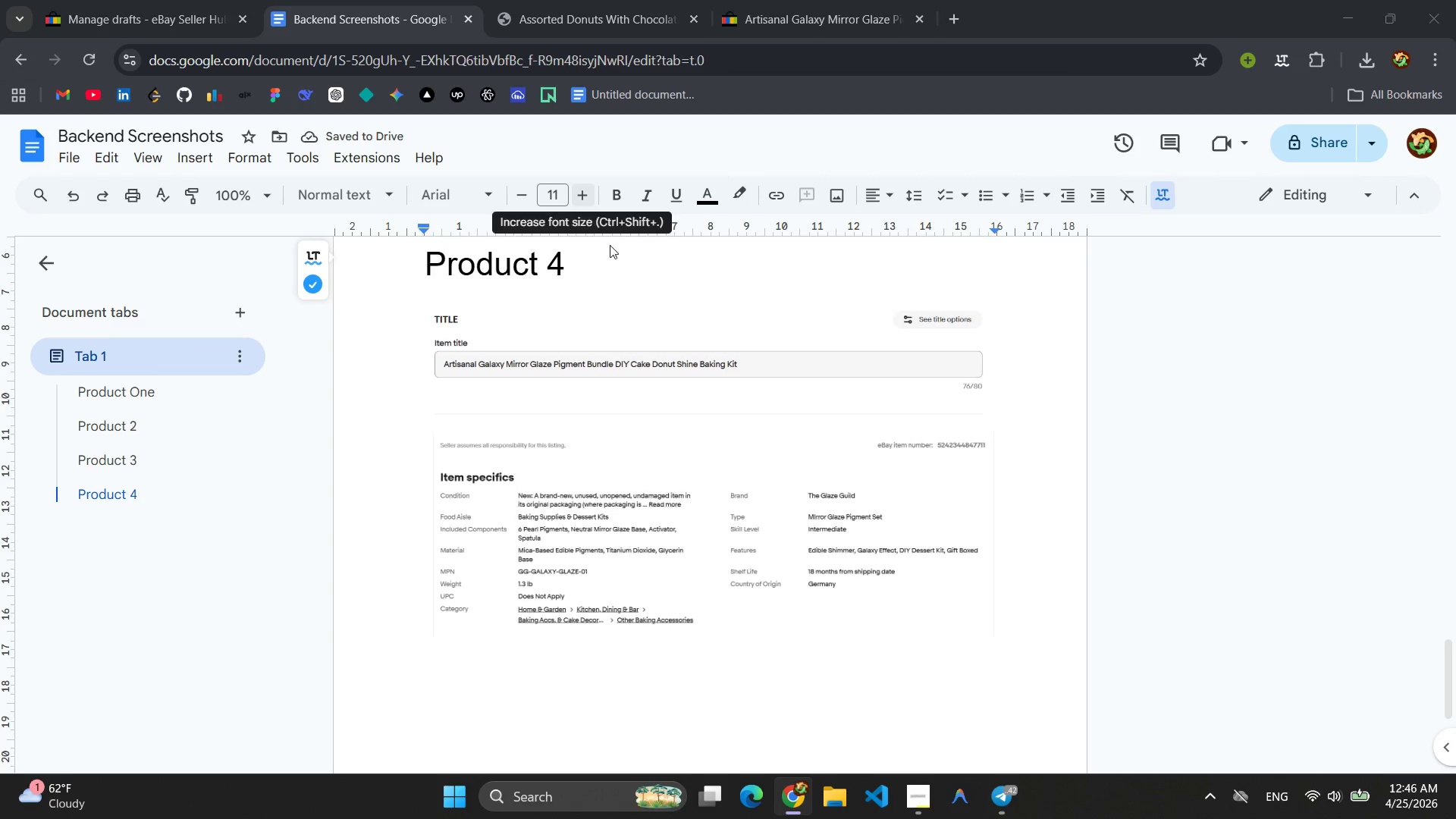 
scroll: coordinate [612, 249], scroll_direction: down, amount: 1.0
 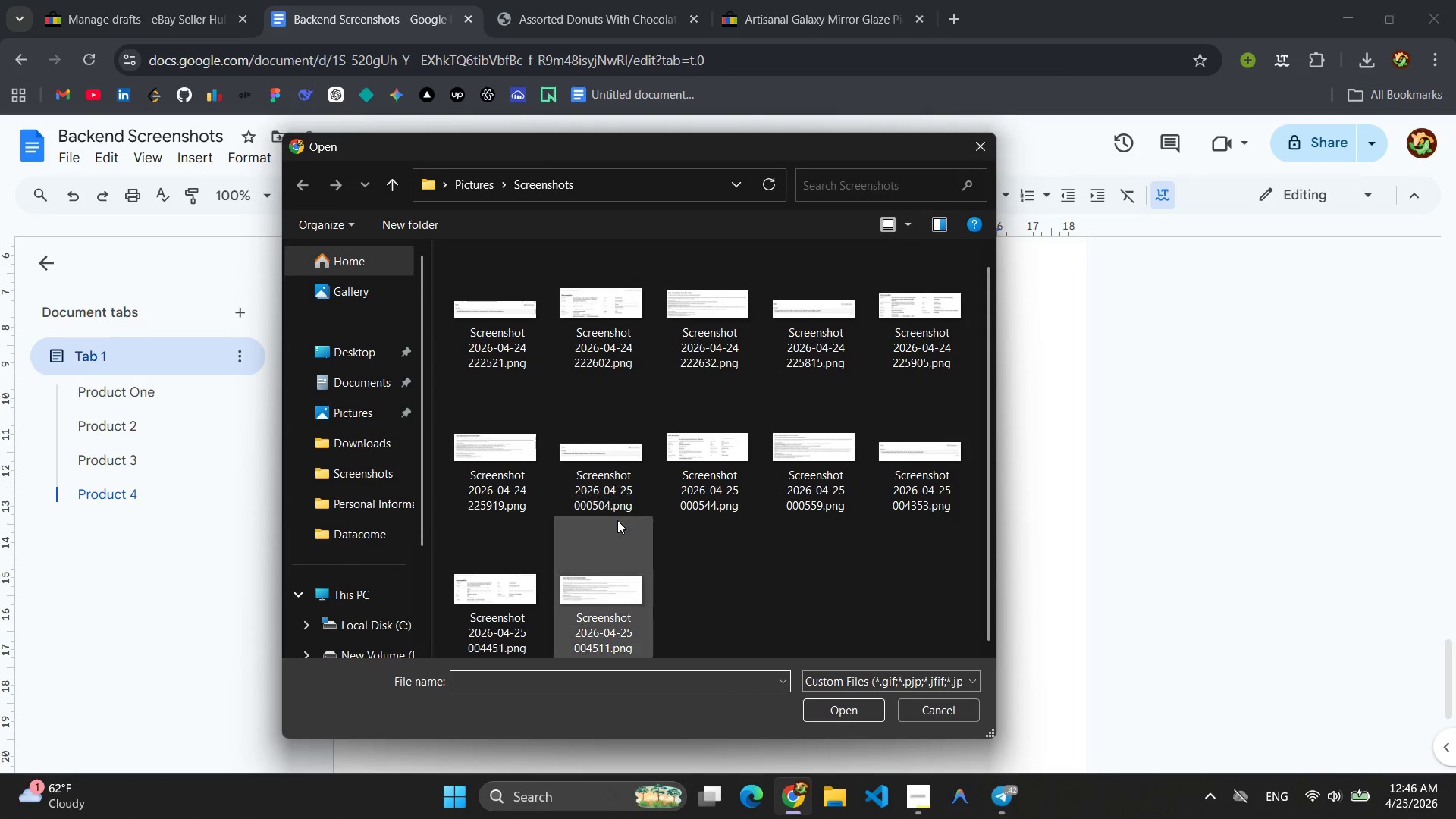 
left_click([621, 571])
 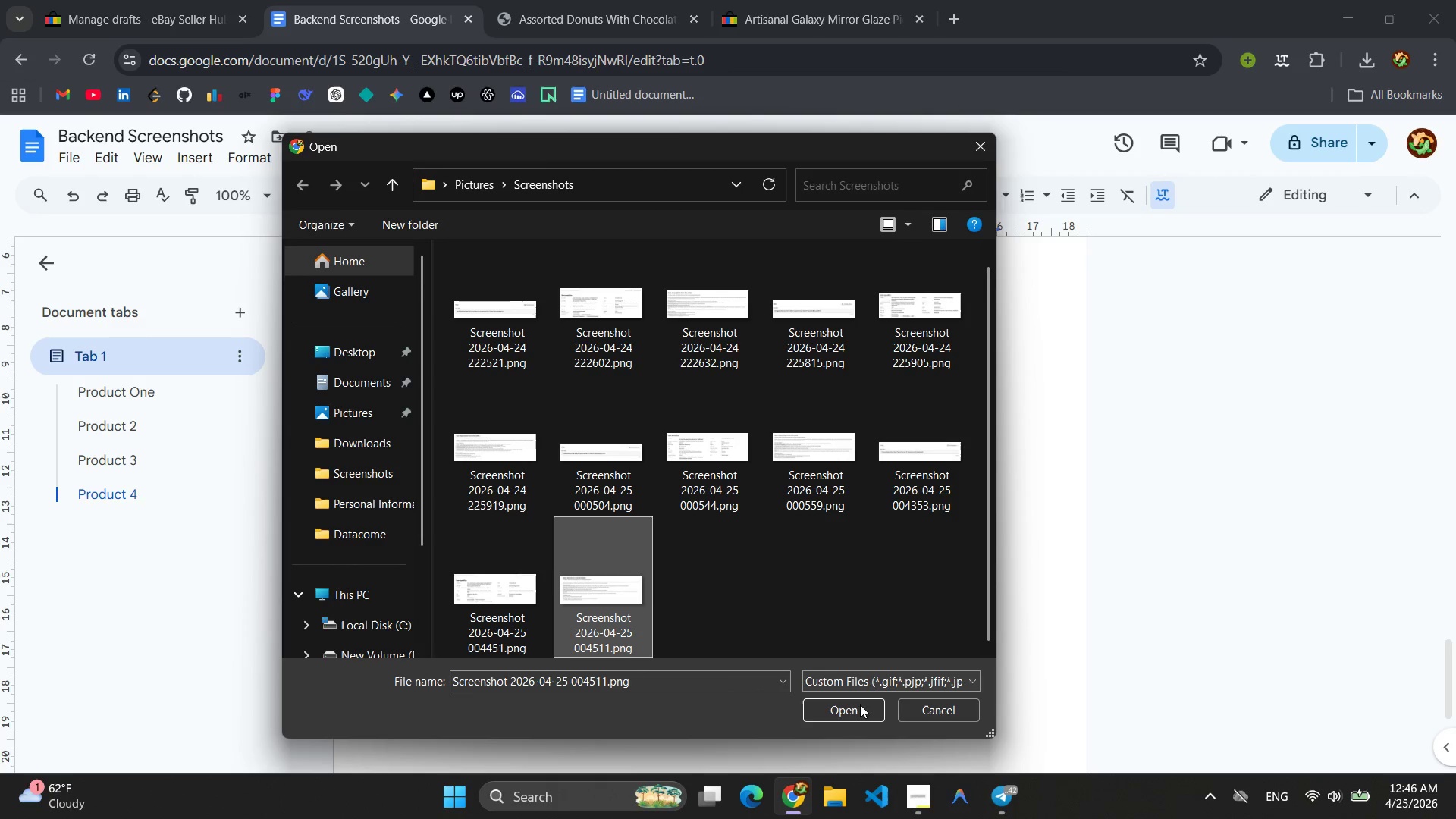 
left_click([859, 708])
 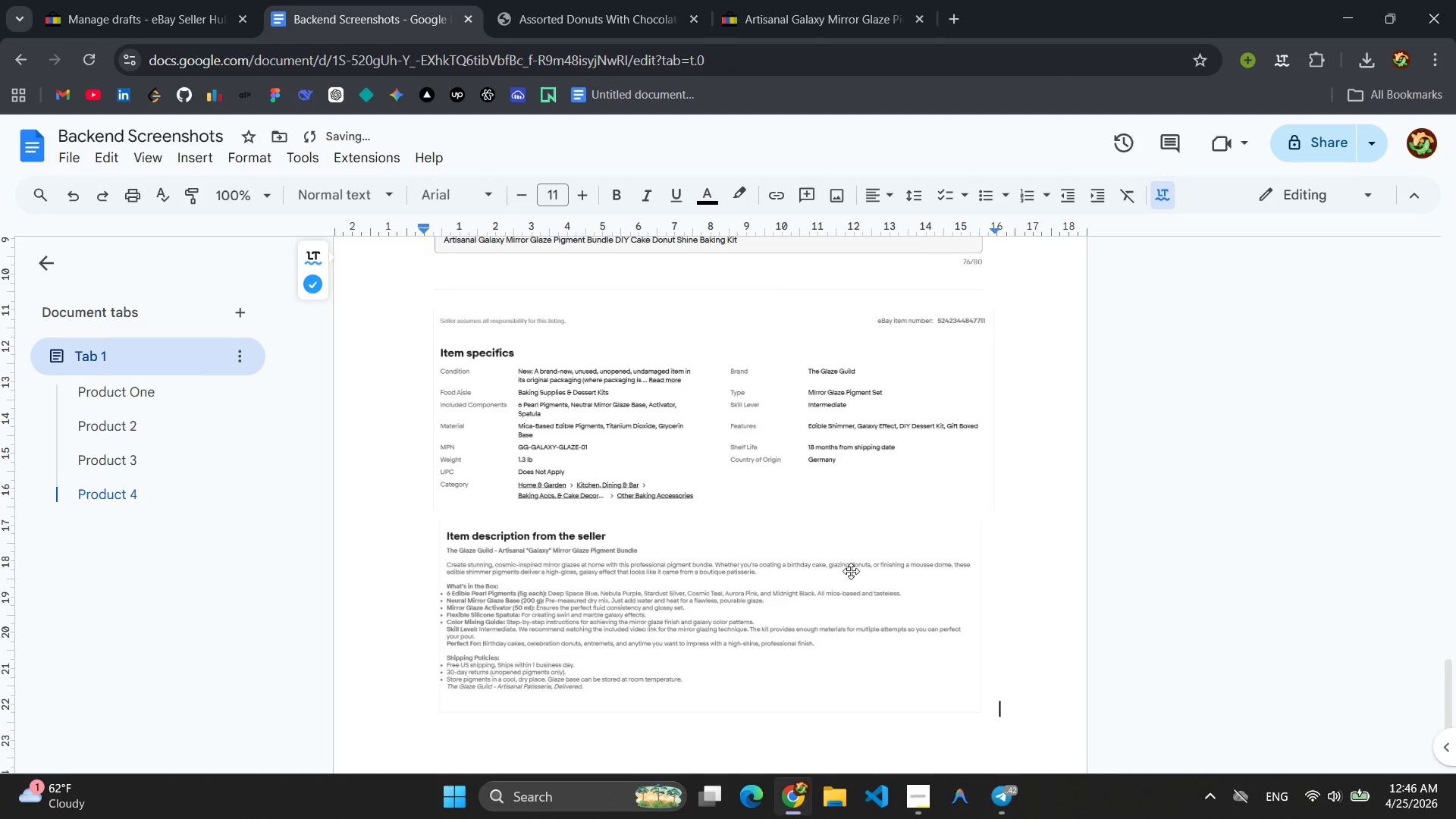 
key(Enter)
 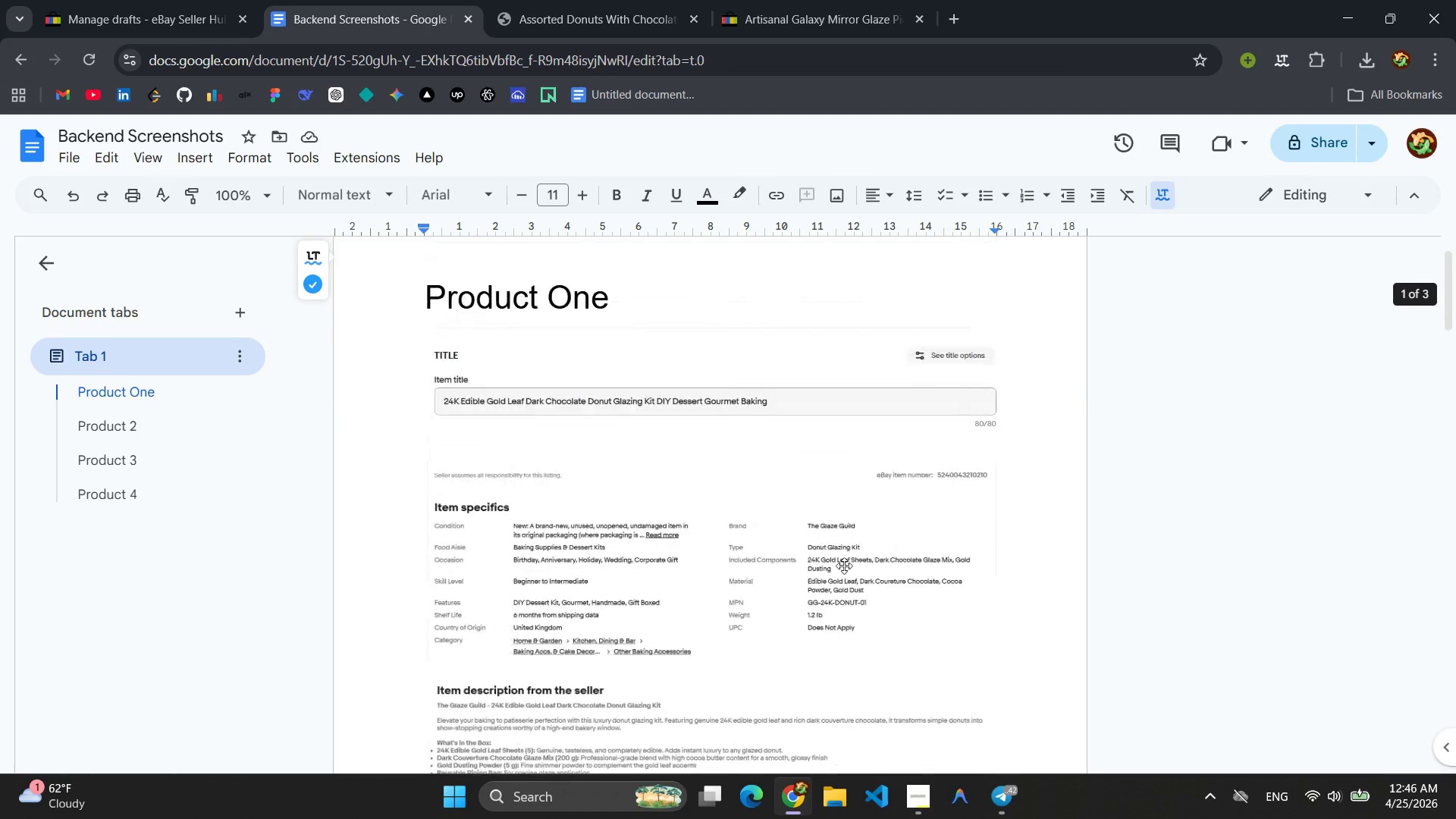 
wait(6.17)
 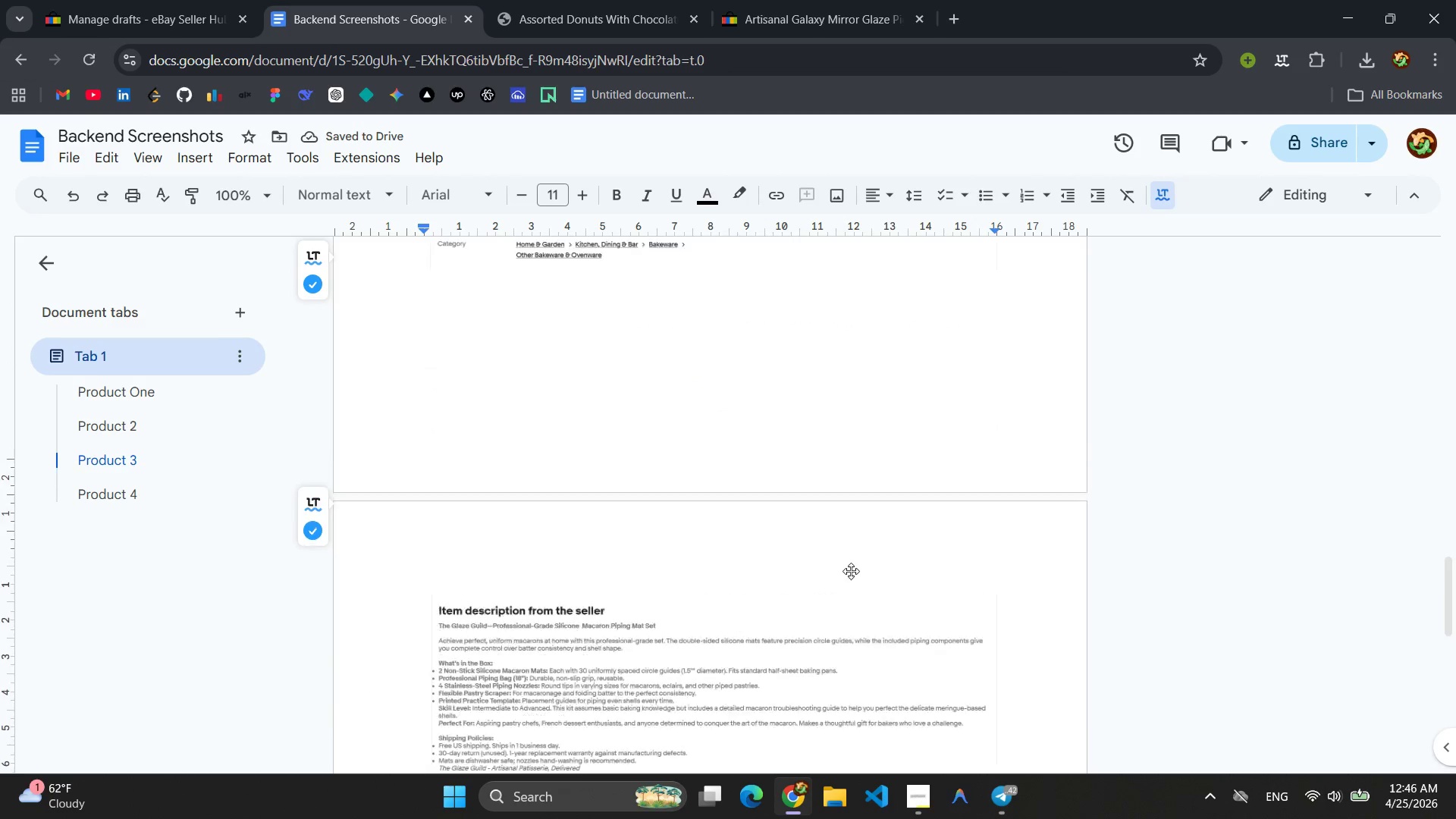 
left_click([599, 297])
 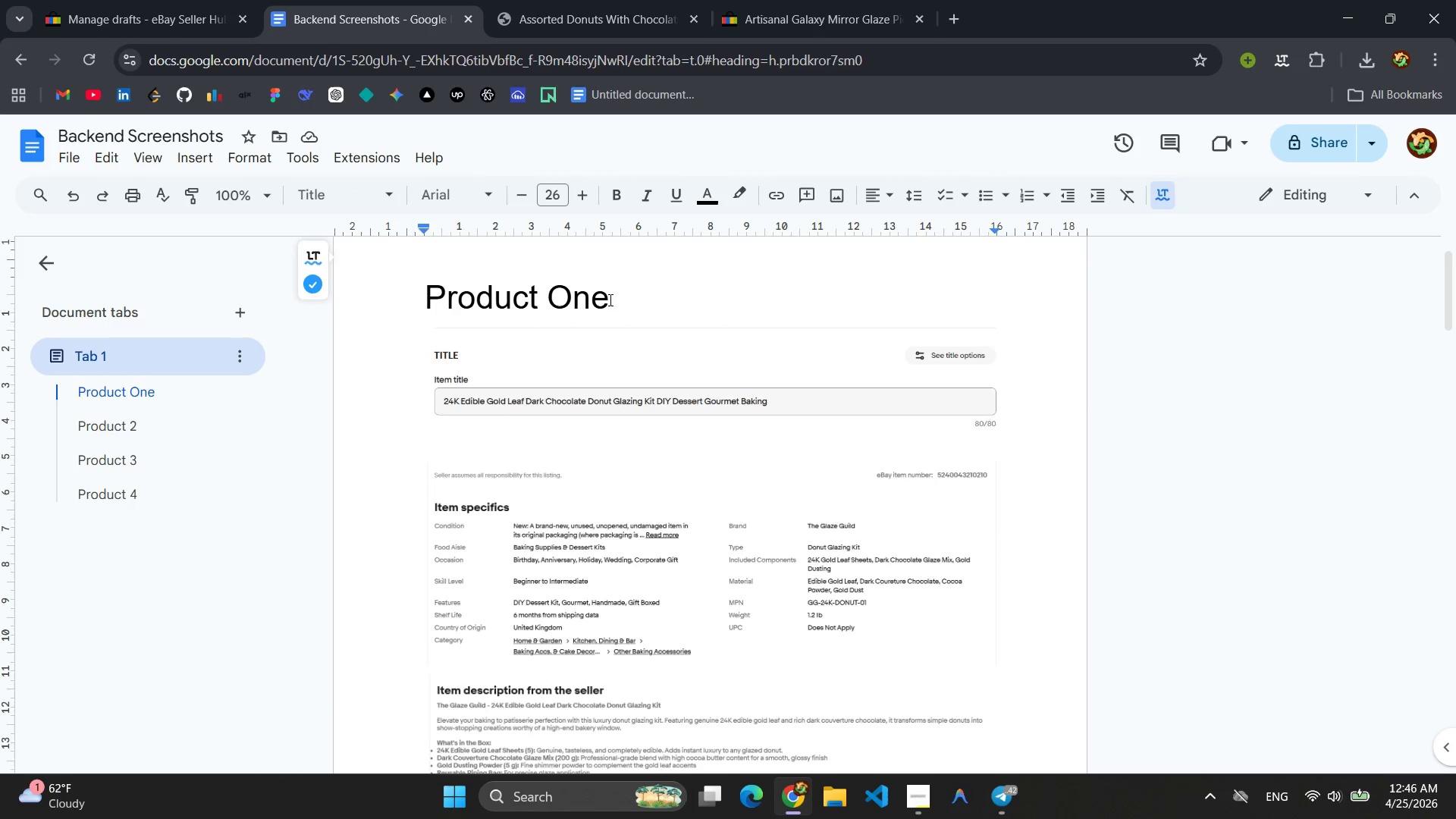 
left_click([609, 300])
 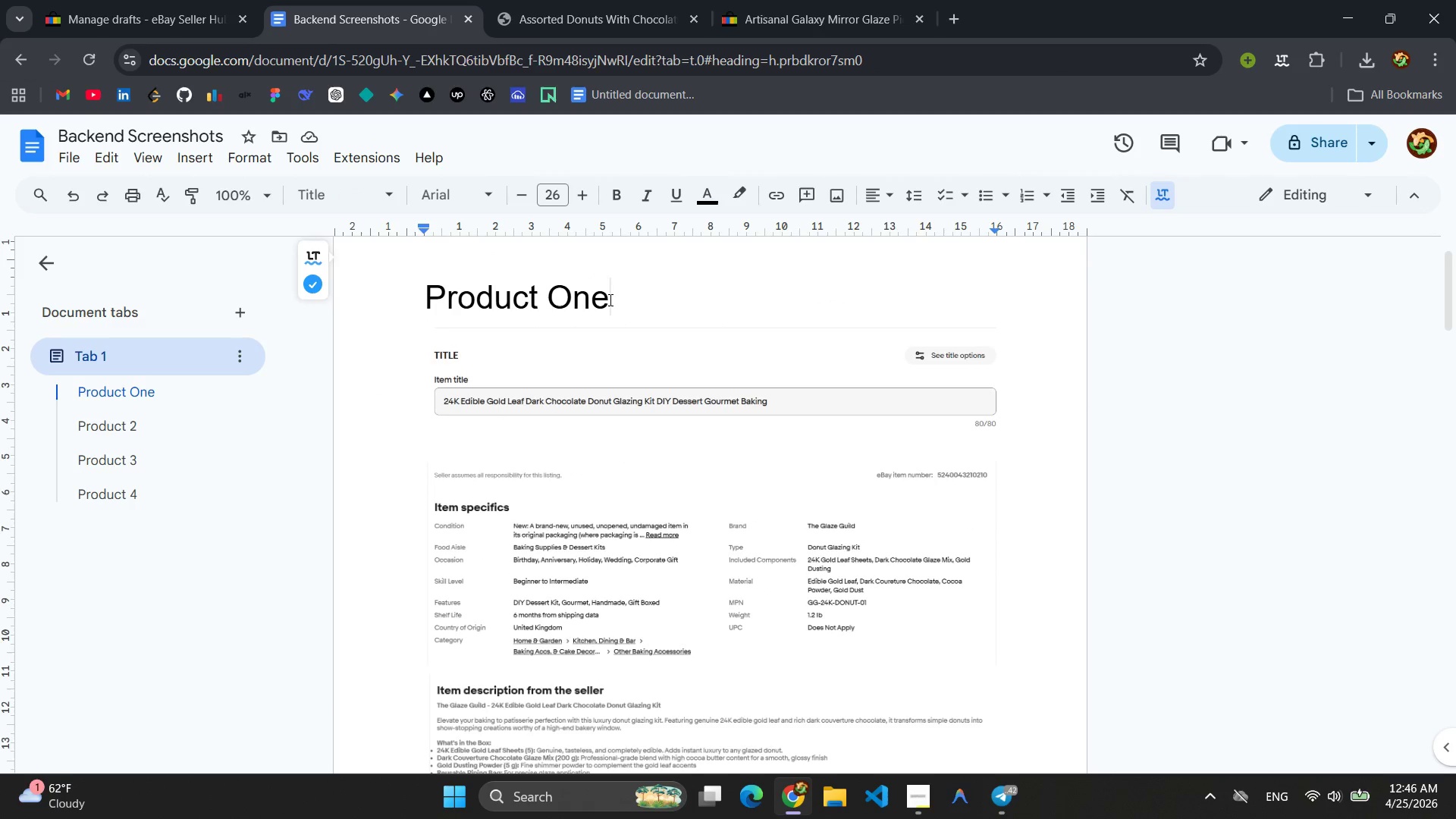 
key(Backspace)
 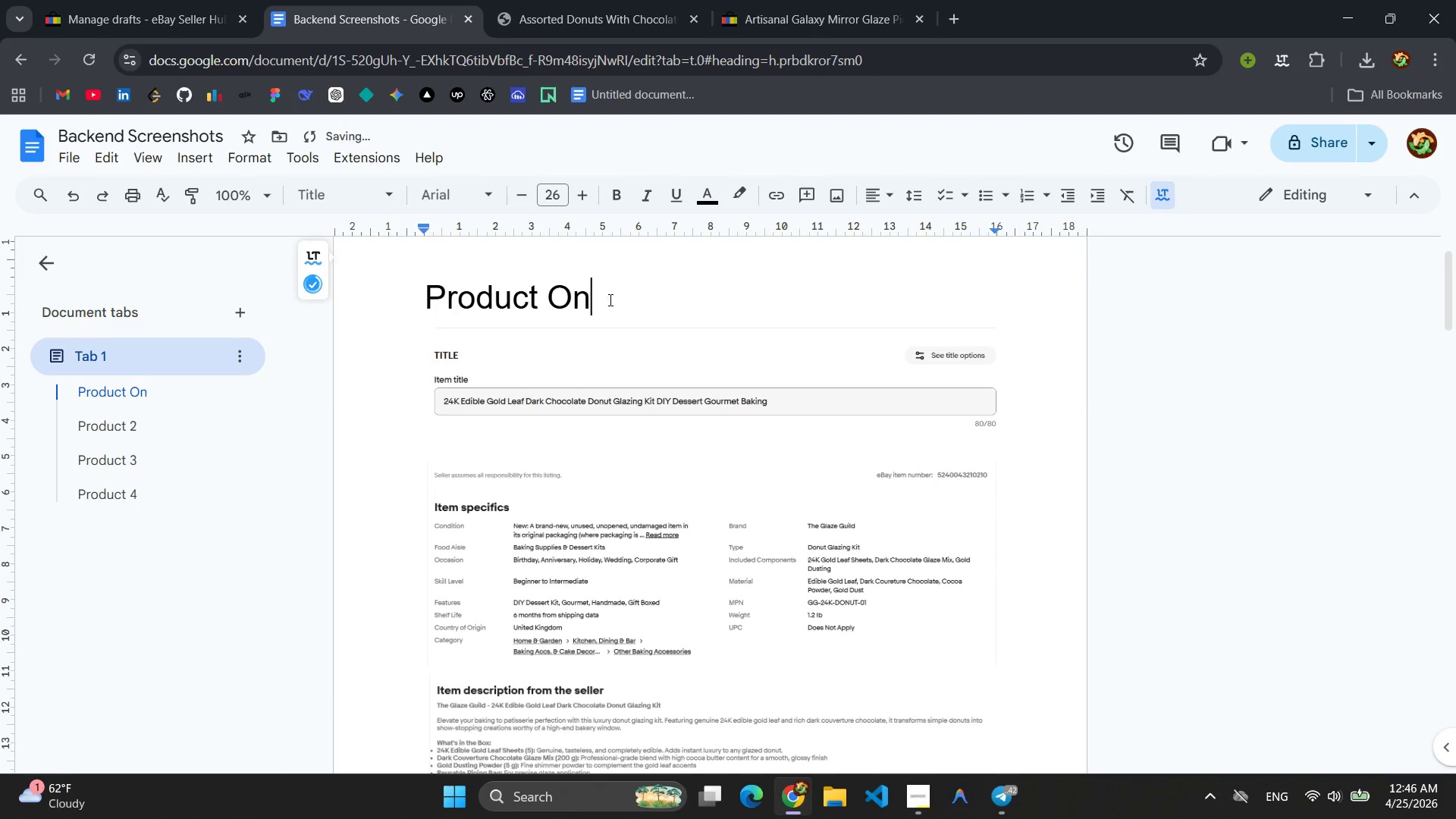 
key(Backspace)
 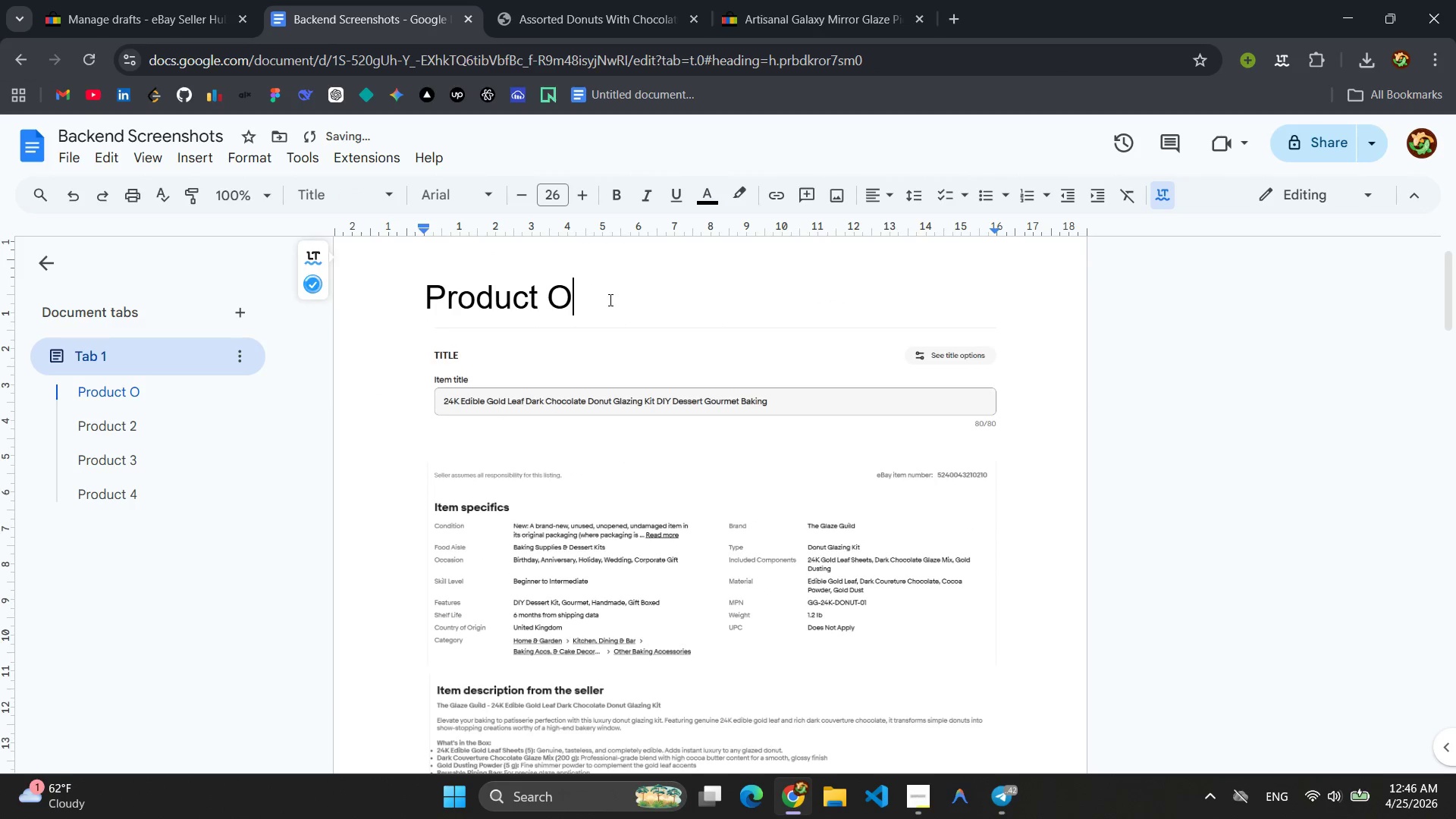 
key(Backspace)
 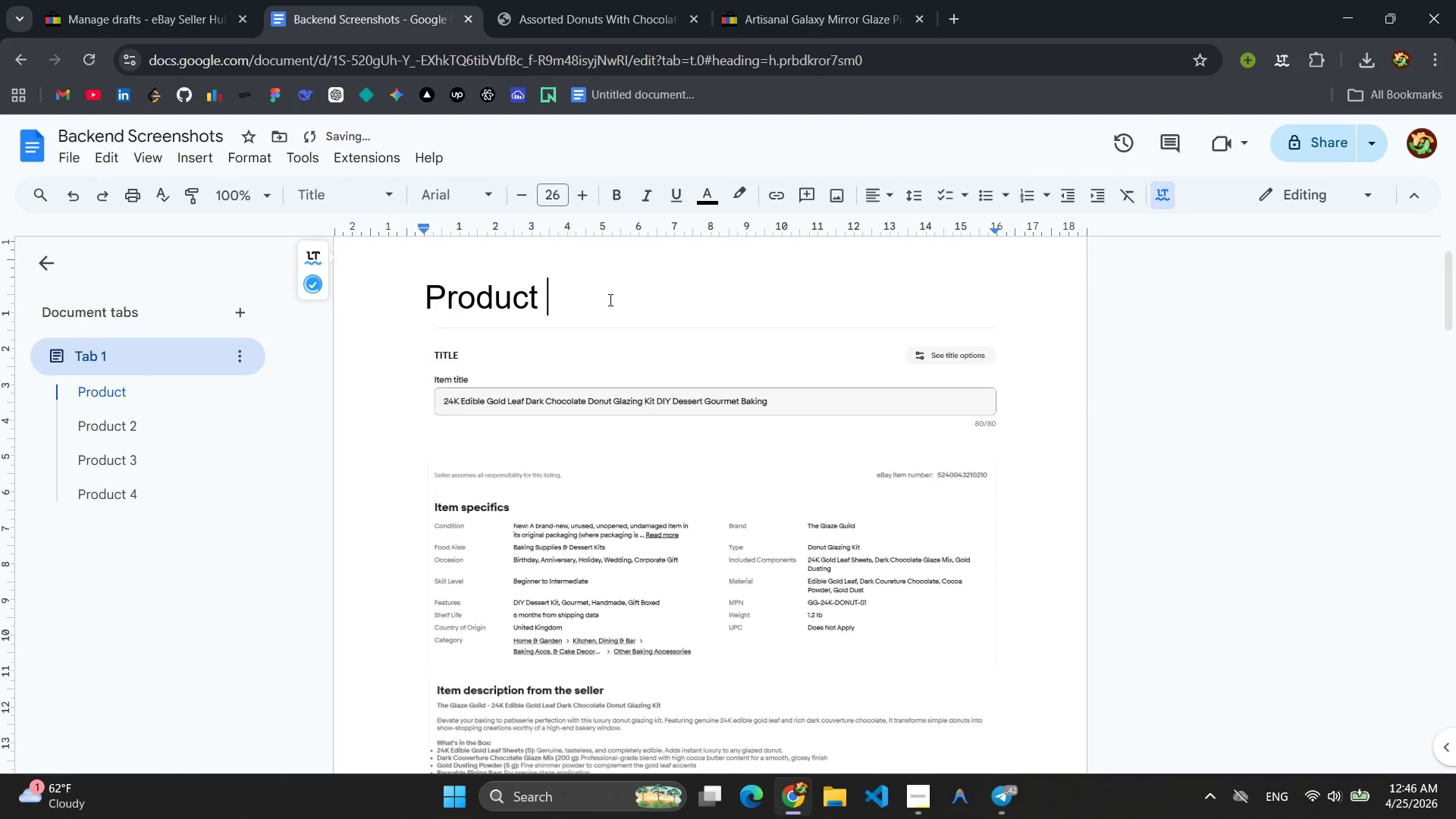 
key(1)
 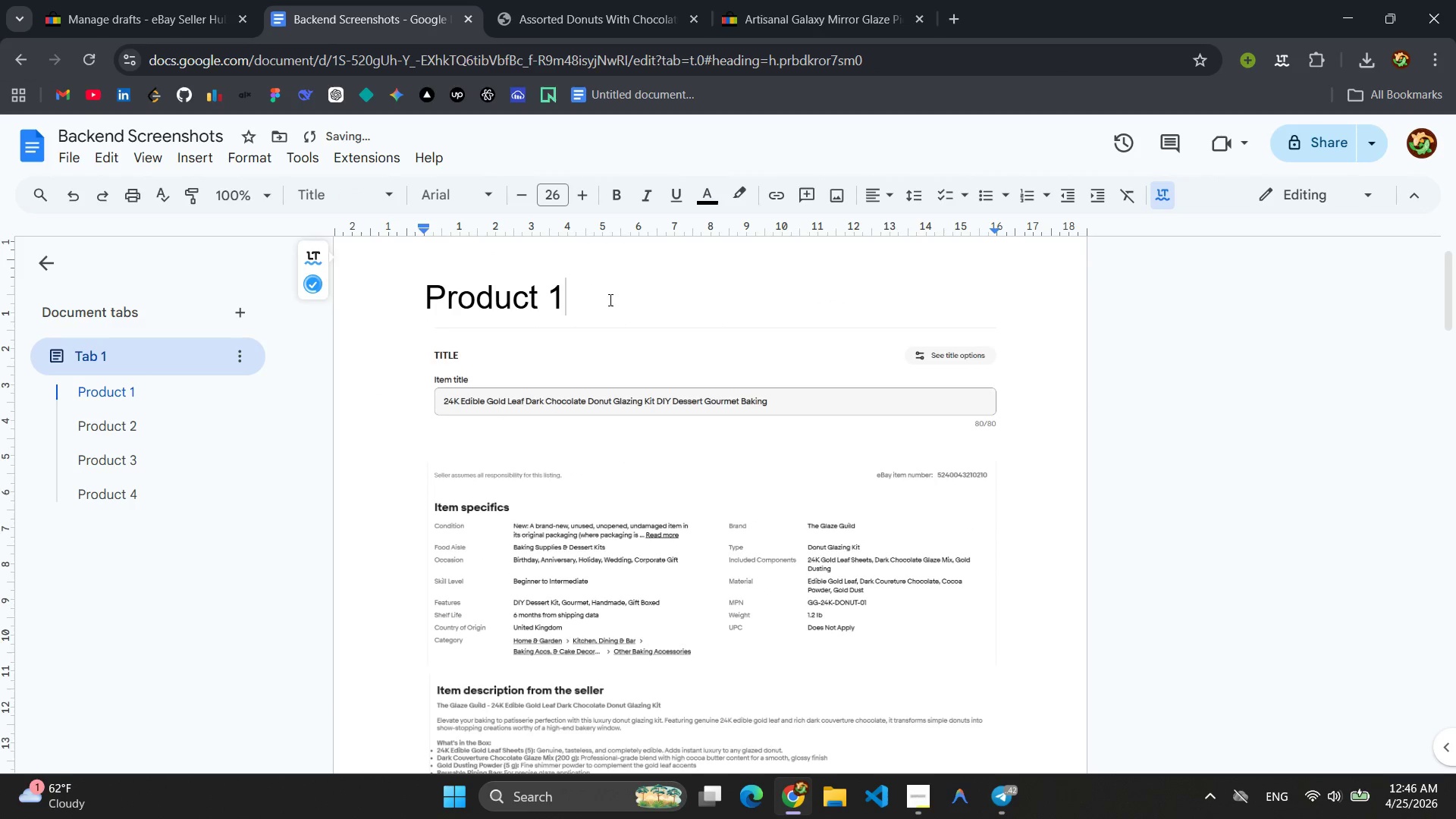 
scroll: coordinate [609, 302], scroll_direction: down, amount: 34.0
 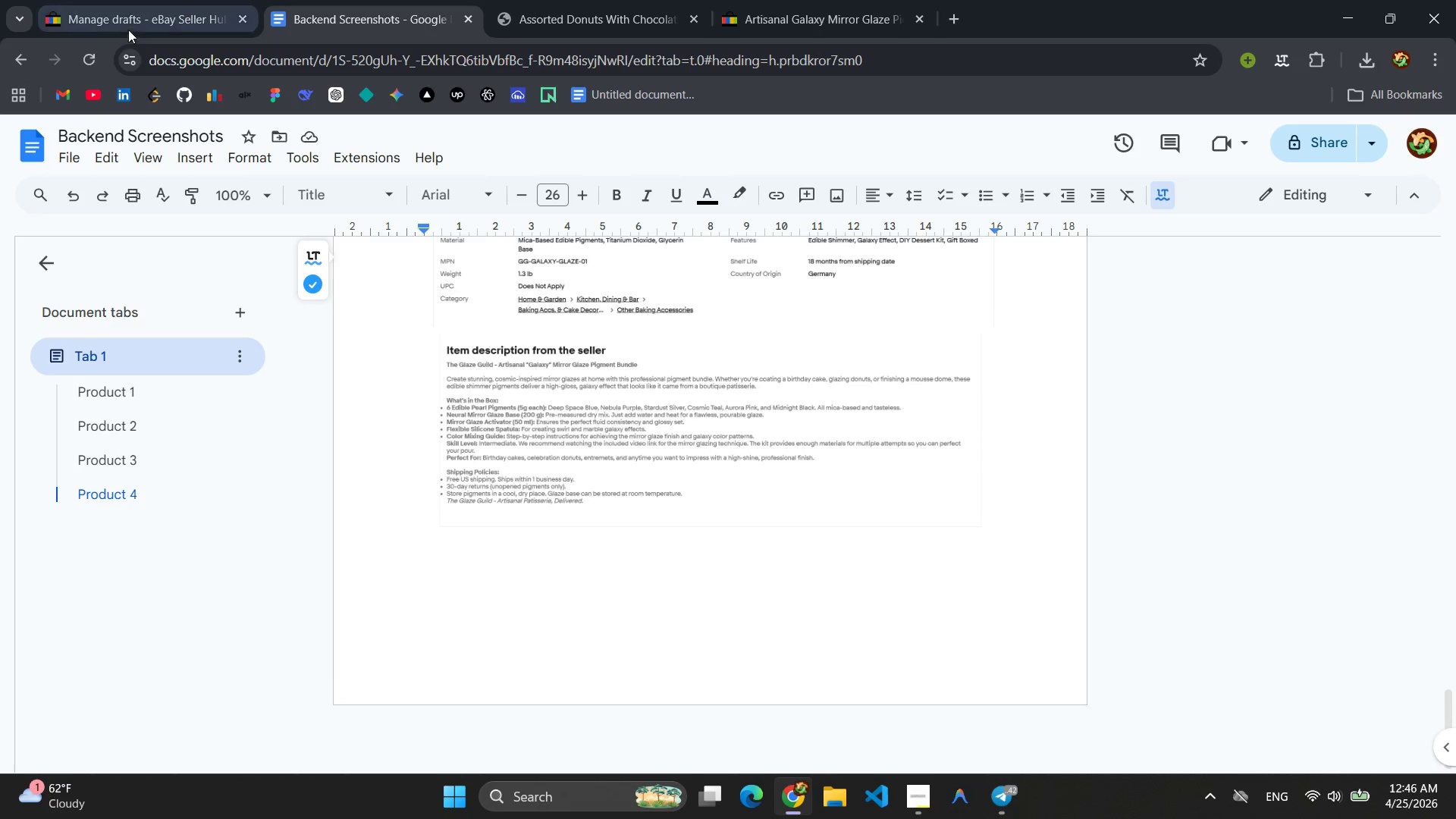 
left_click([110, 14])
 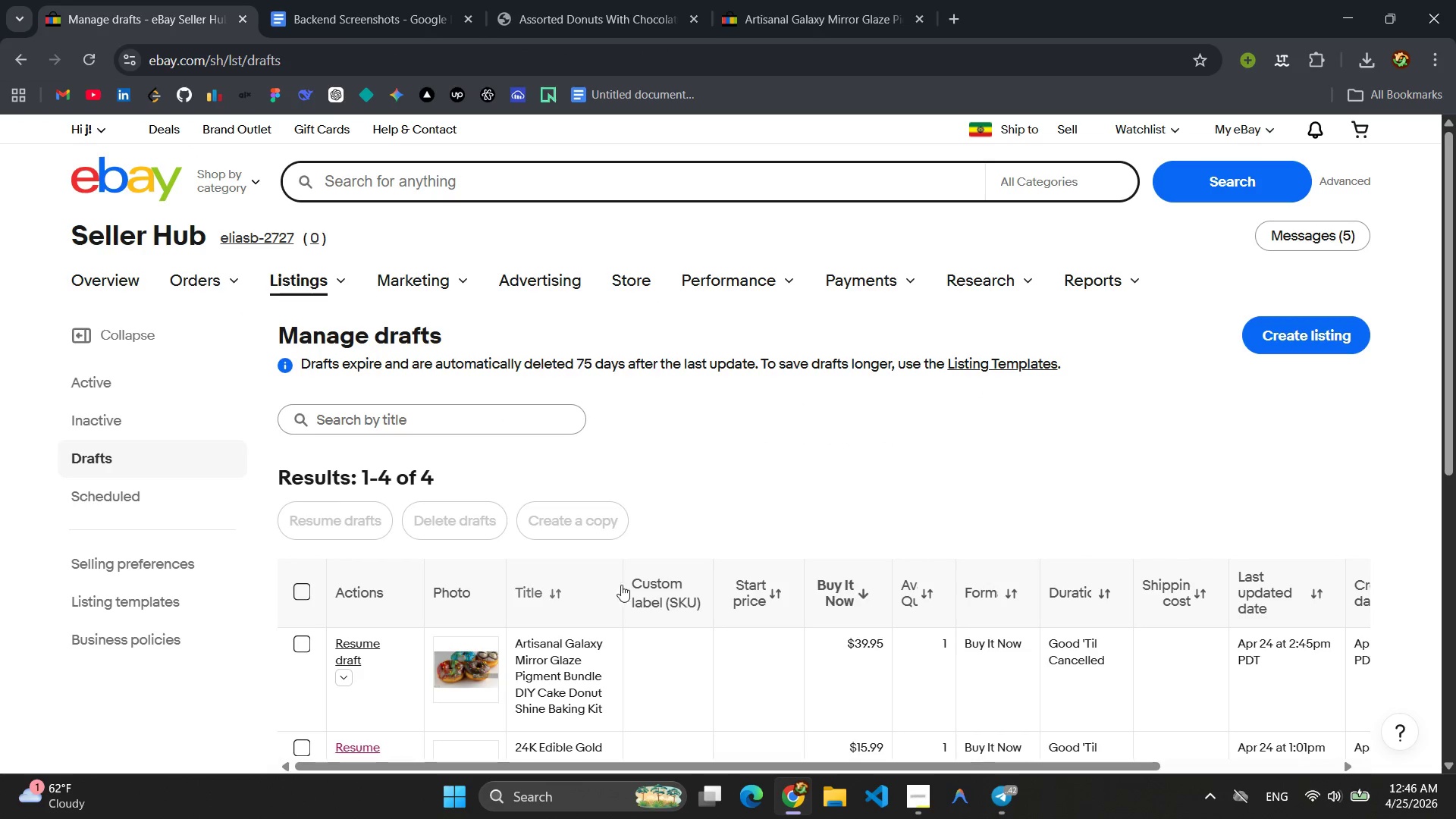 
scroll: coordinate [731, 461], scroll_direction: down, amount: 3.0
 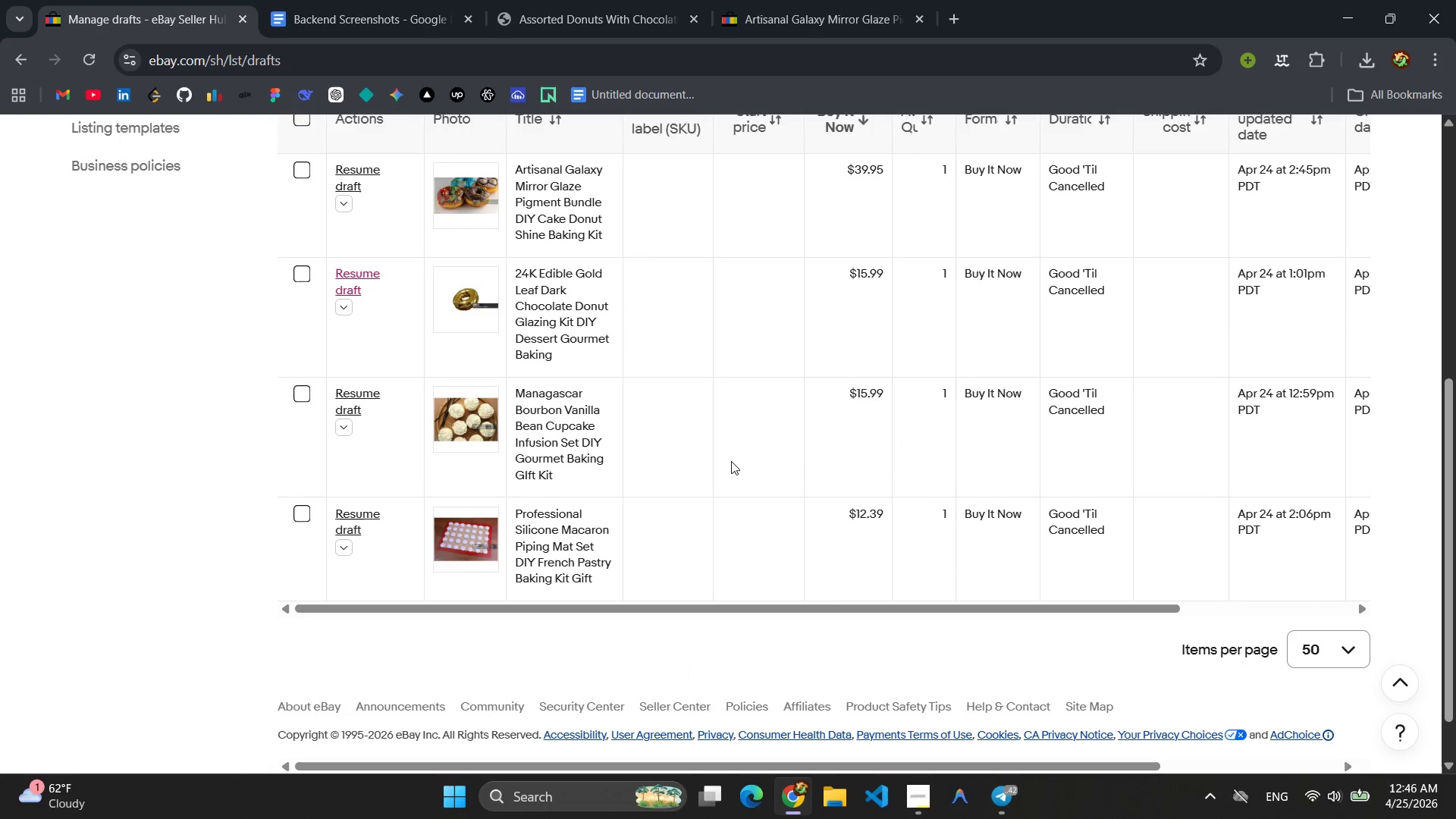 
left_click([930, 811])